 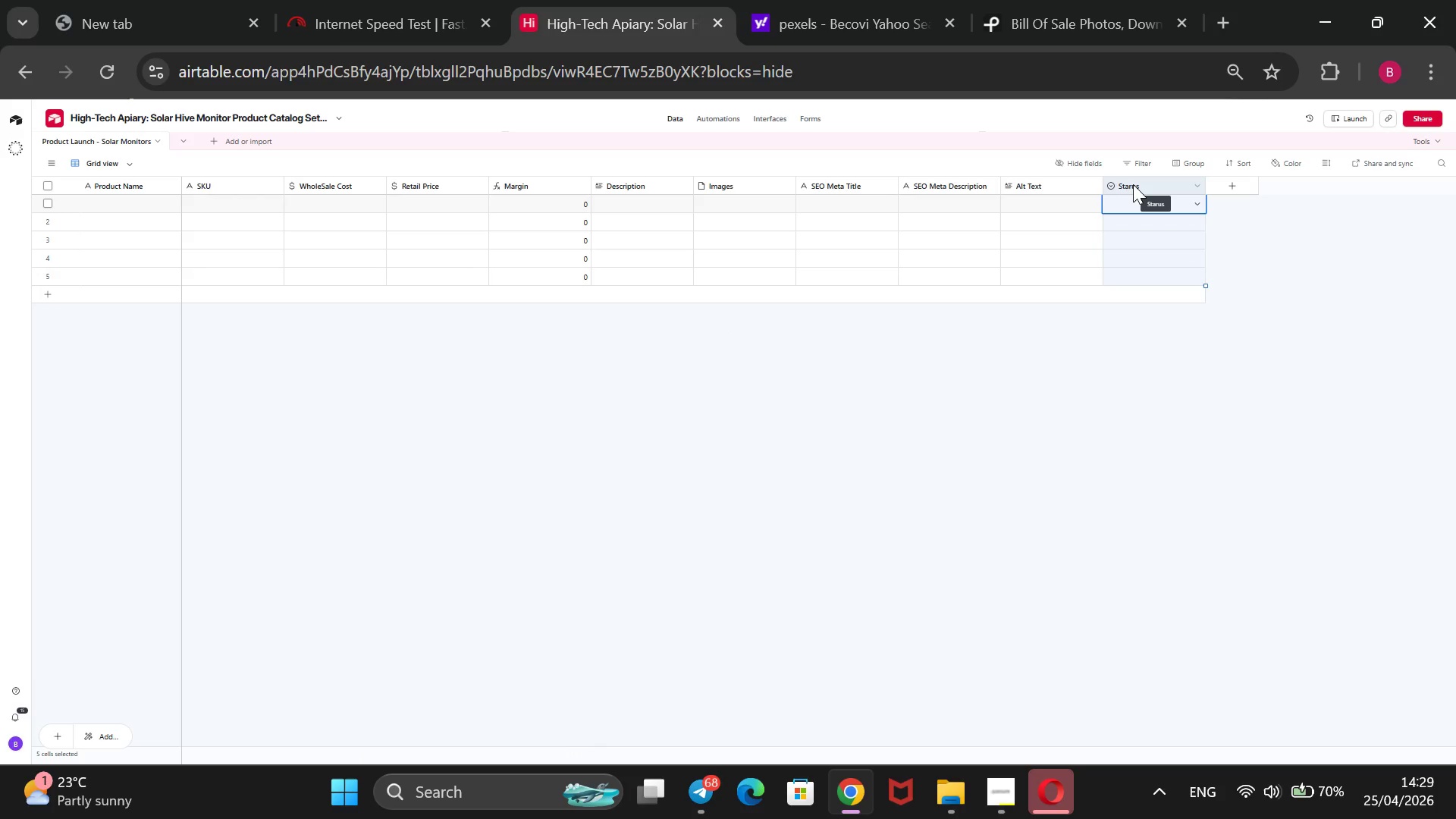 
right_click([1133, 184])
 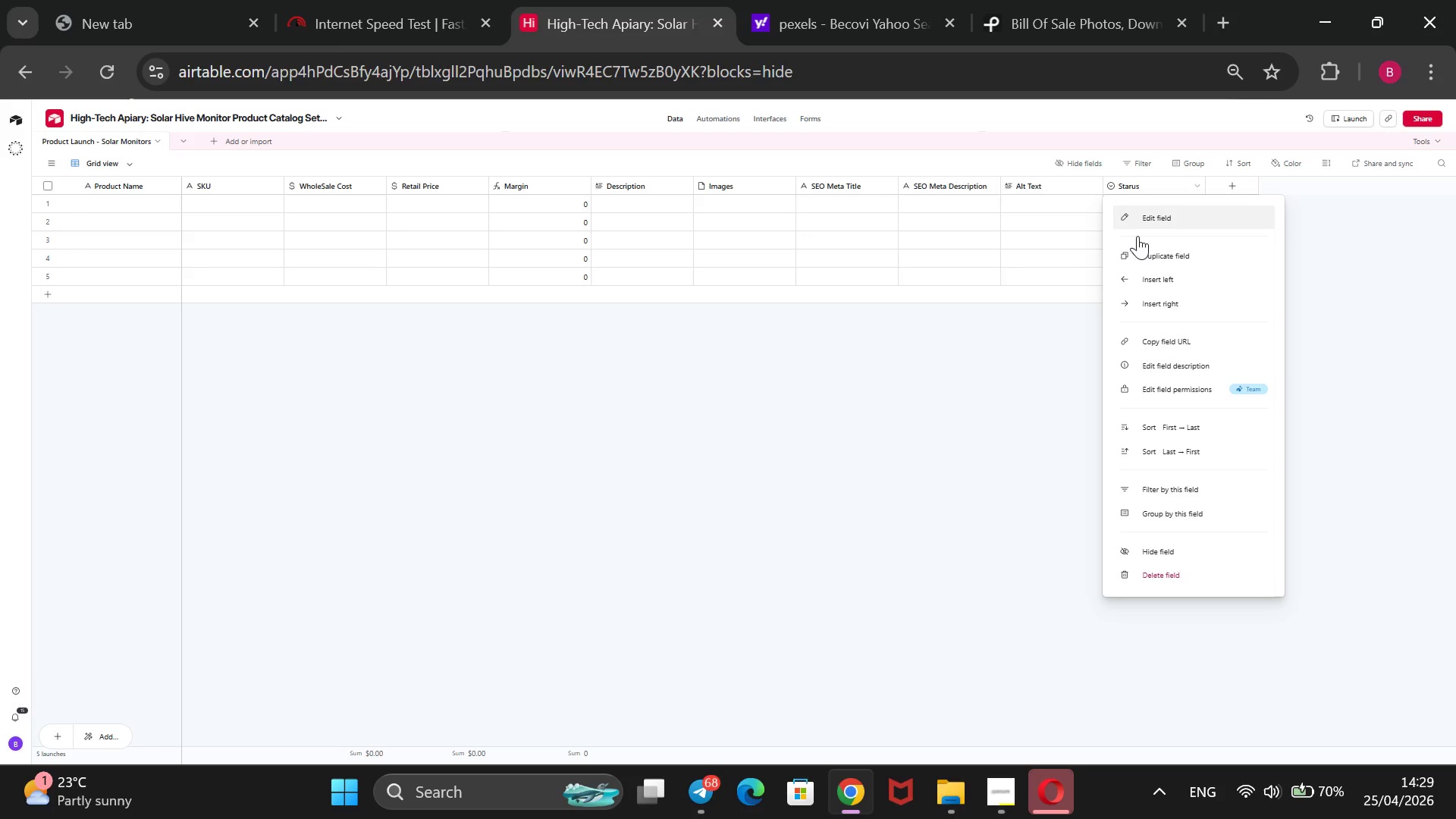 
left_click([1140, 227])
 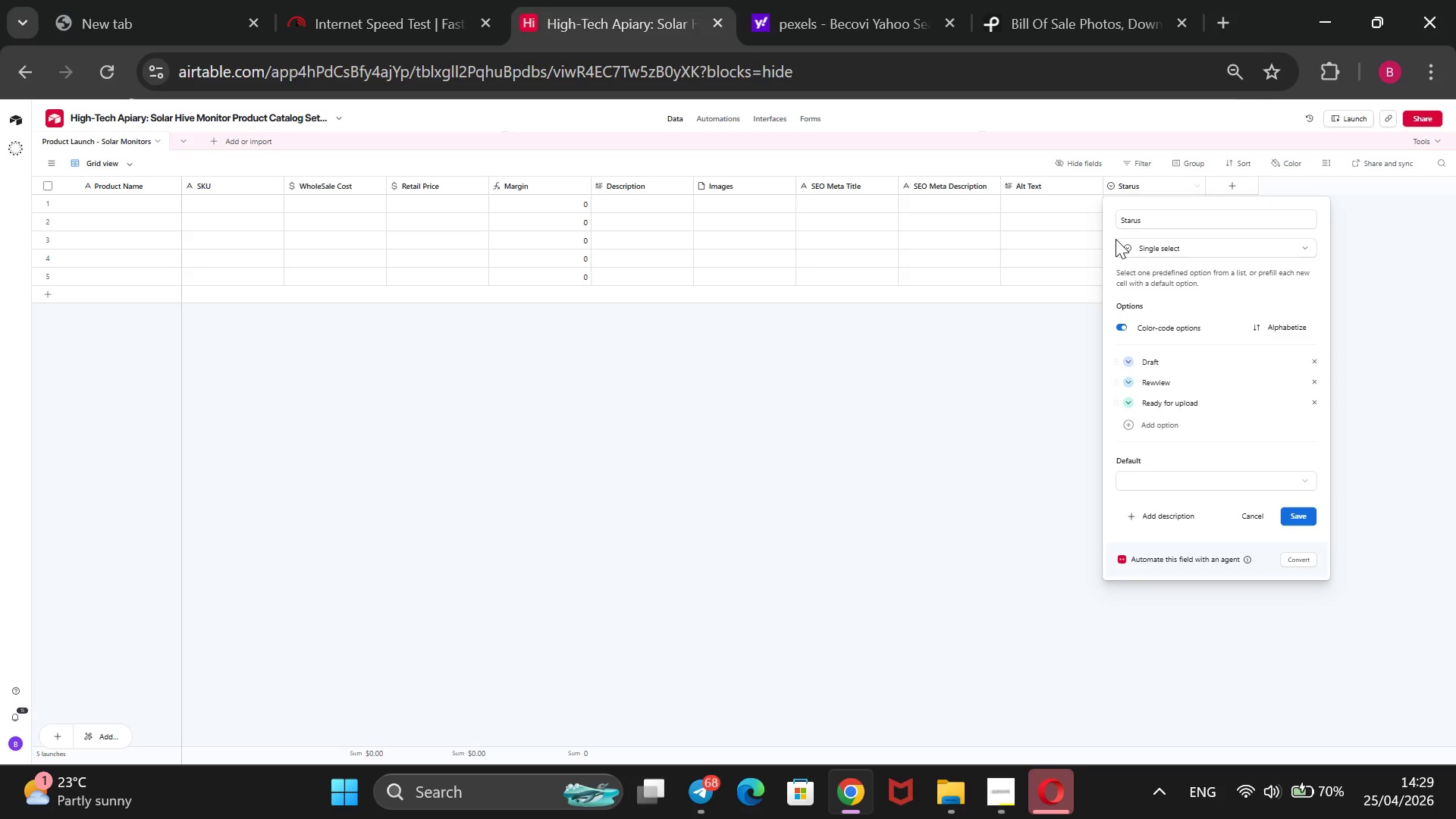 
left_click([1148, 228])
 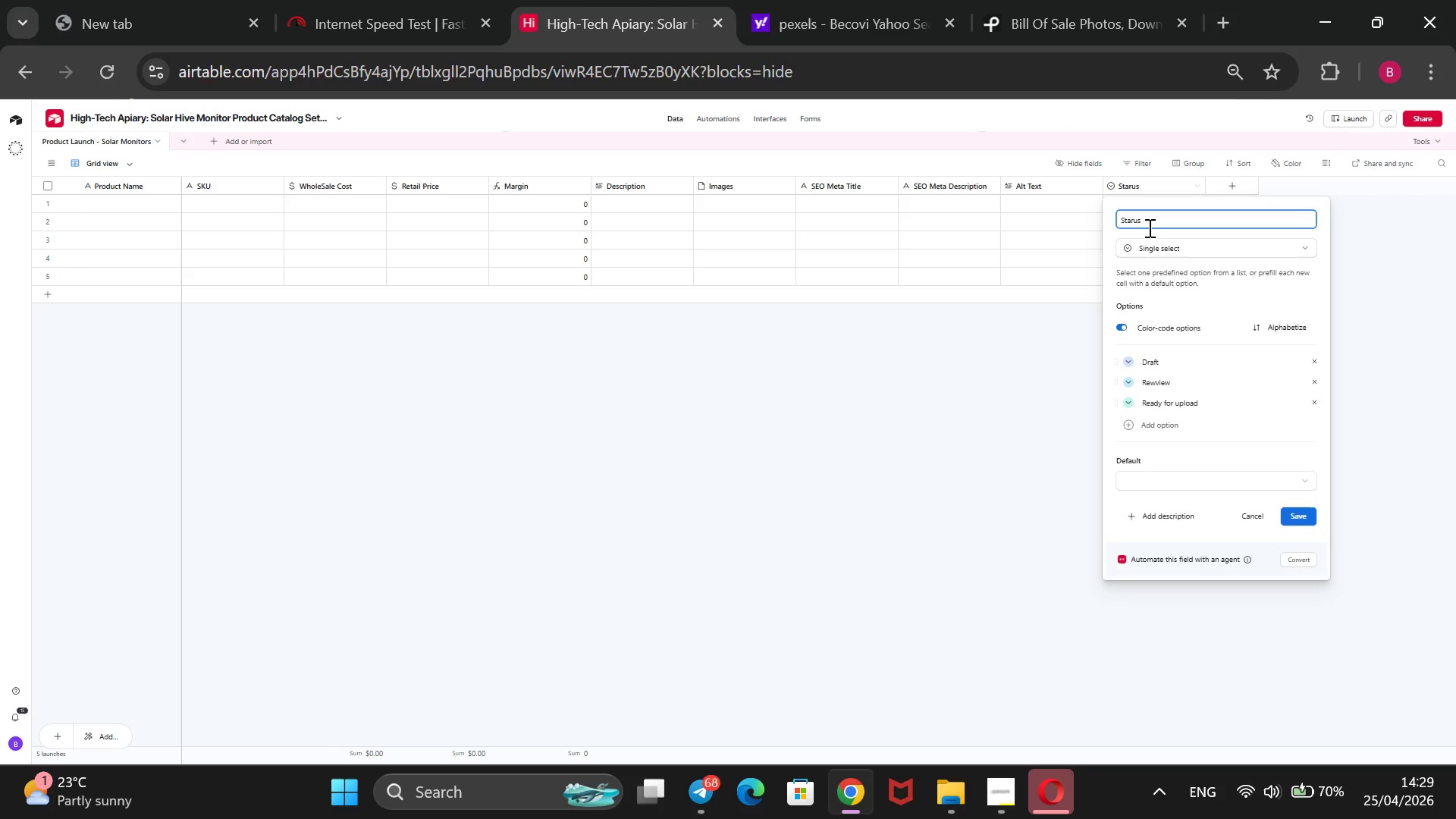 
key(ArrowLeft)
 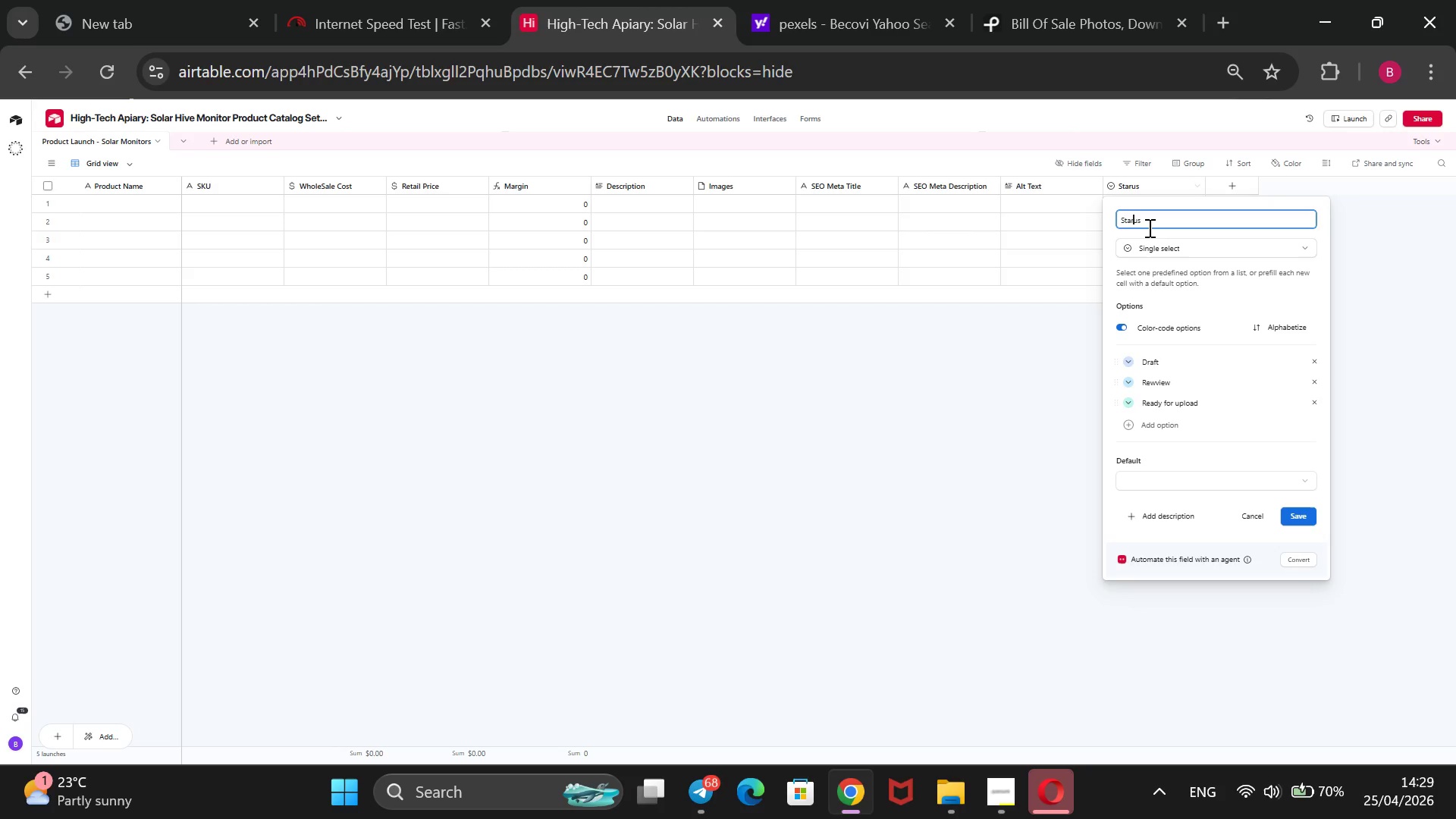 
key(ArrowLeft)
 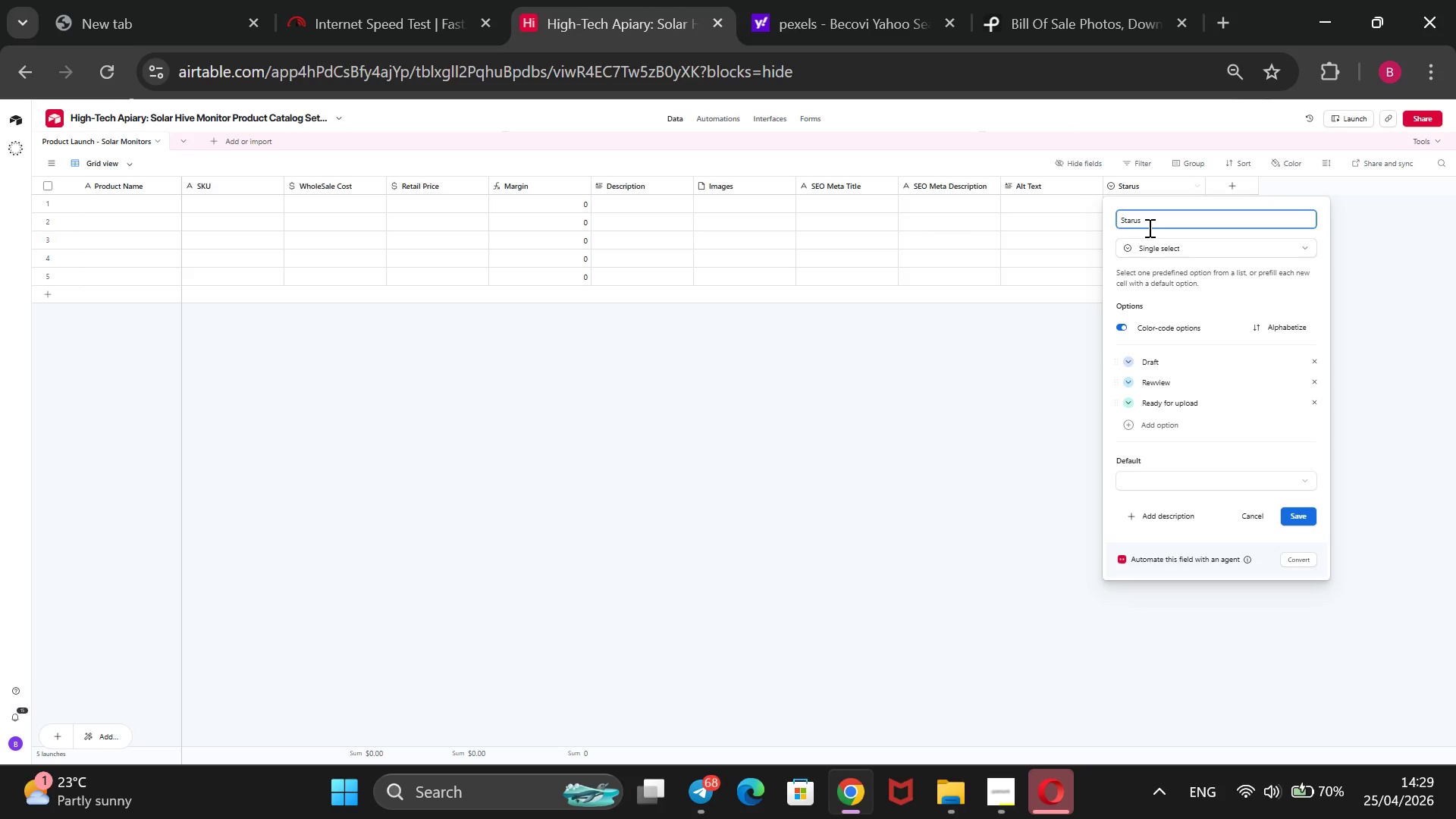 
key(Backspace)
 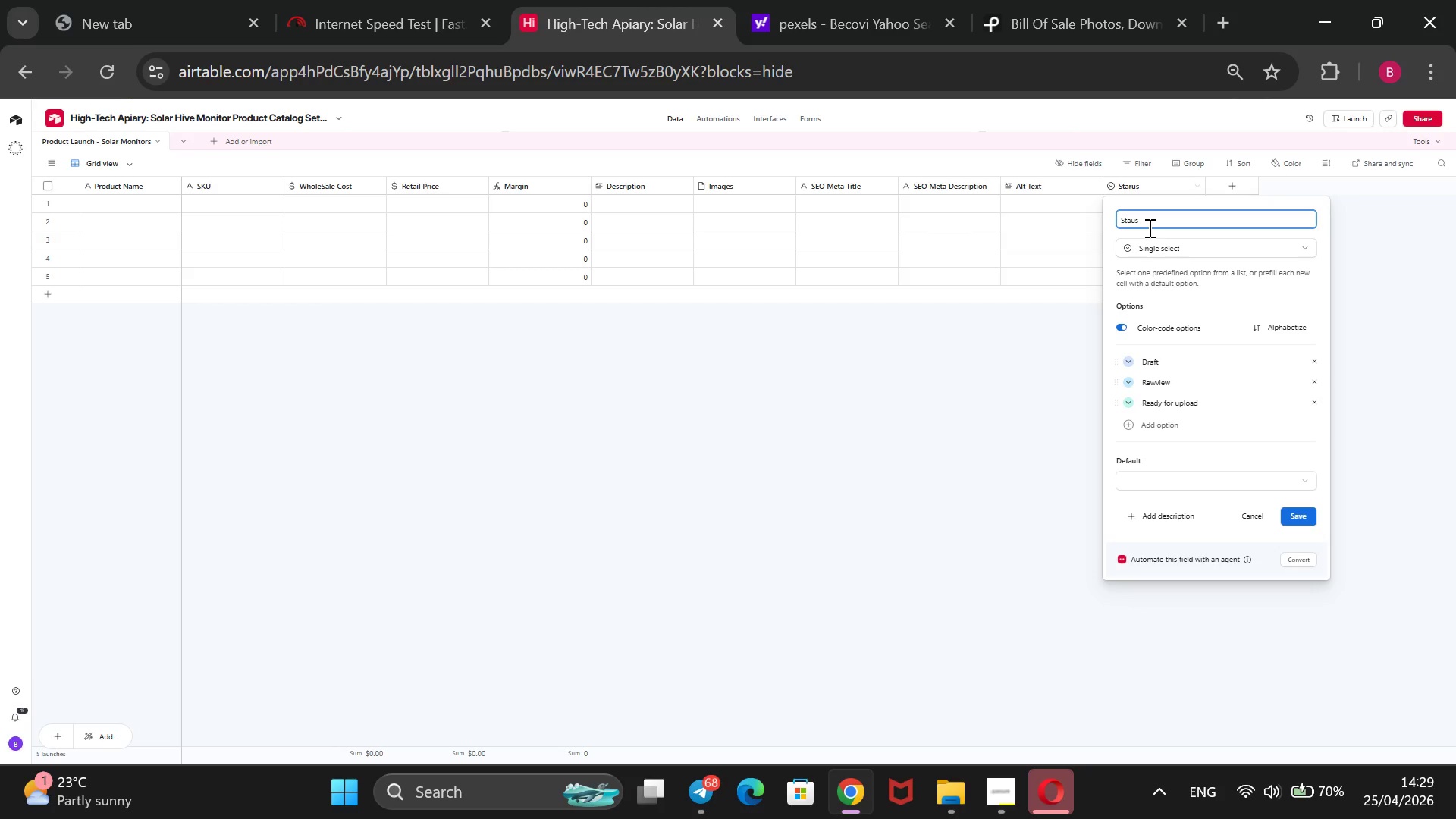 
key(T)
 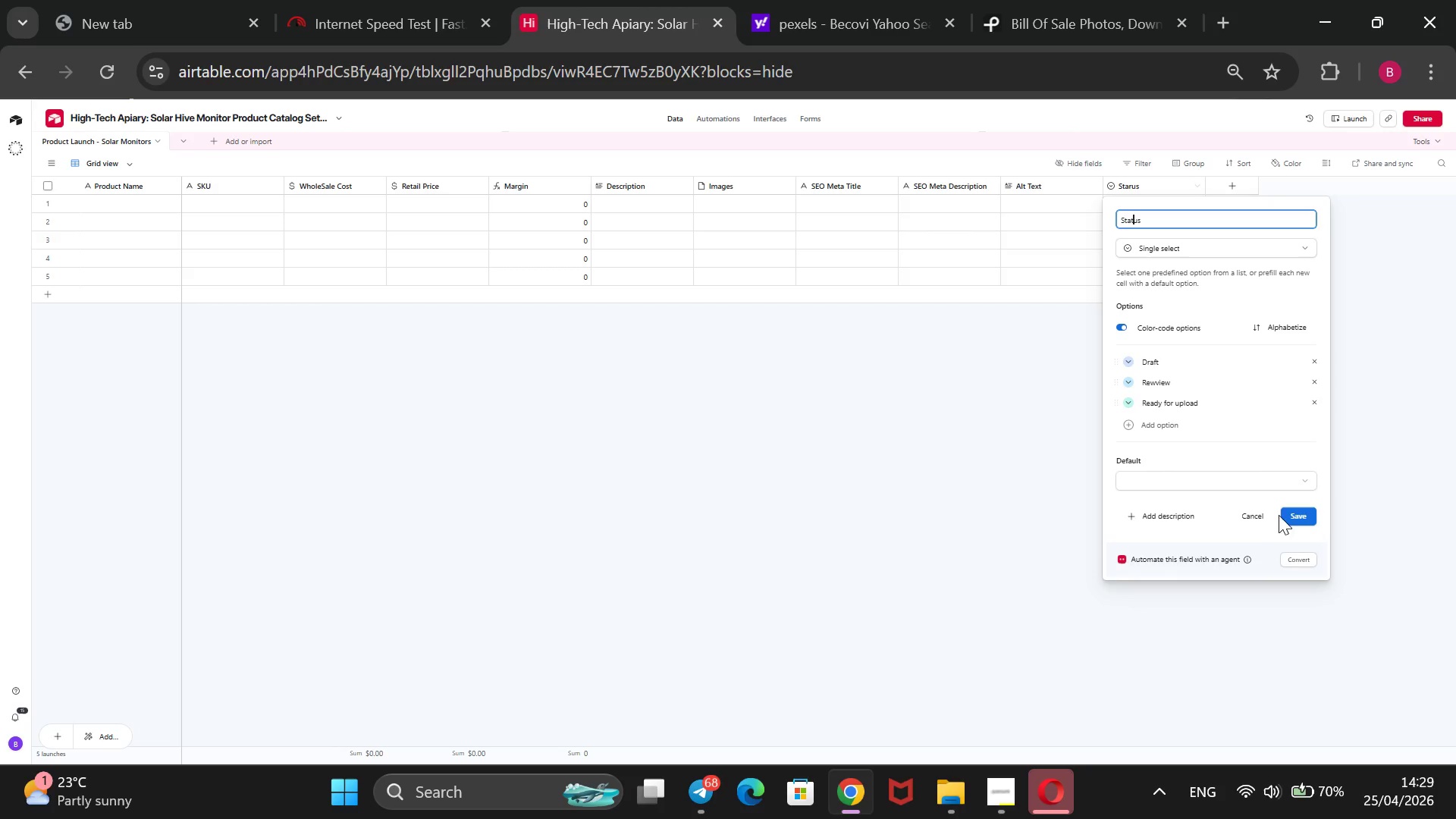 
left_click([1288, 516])
 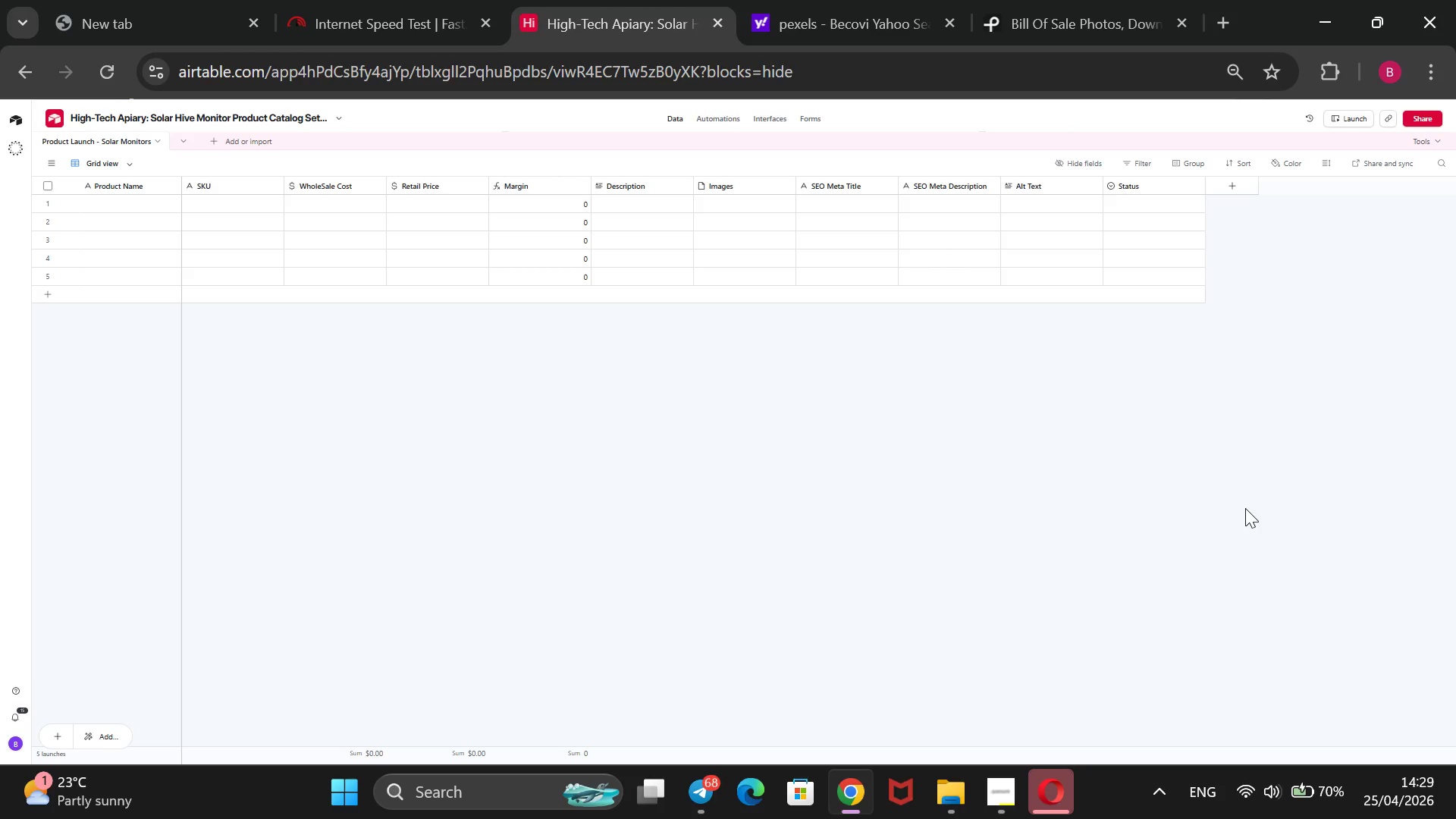 
wait(19.25)
 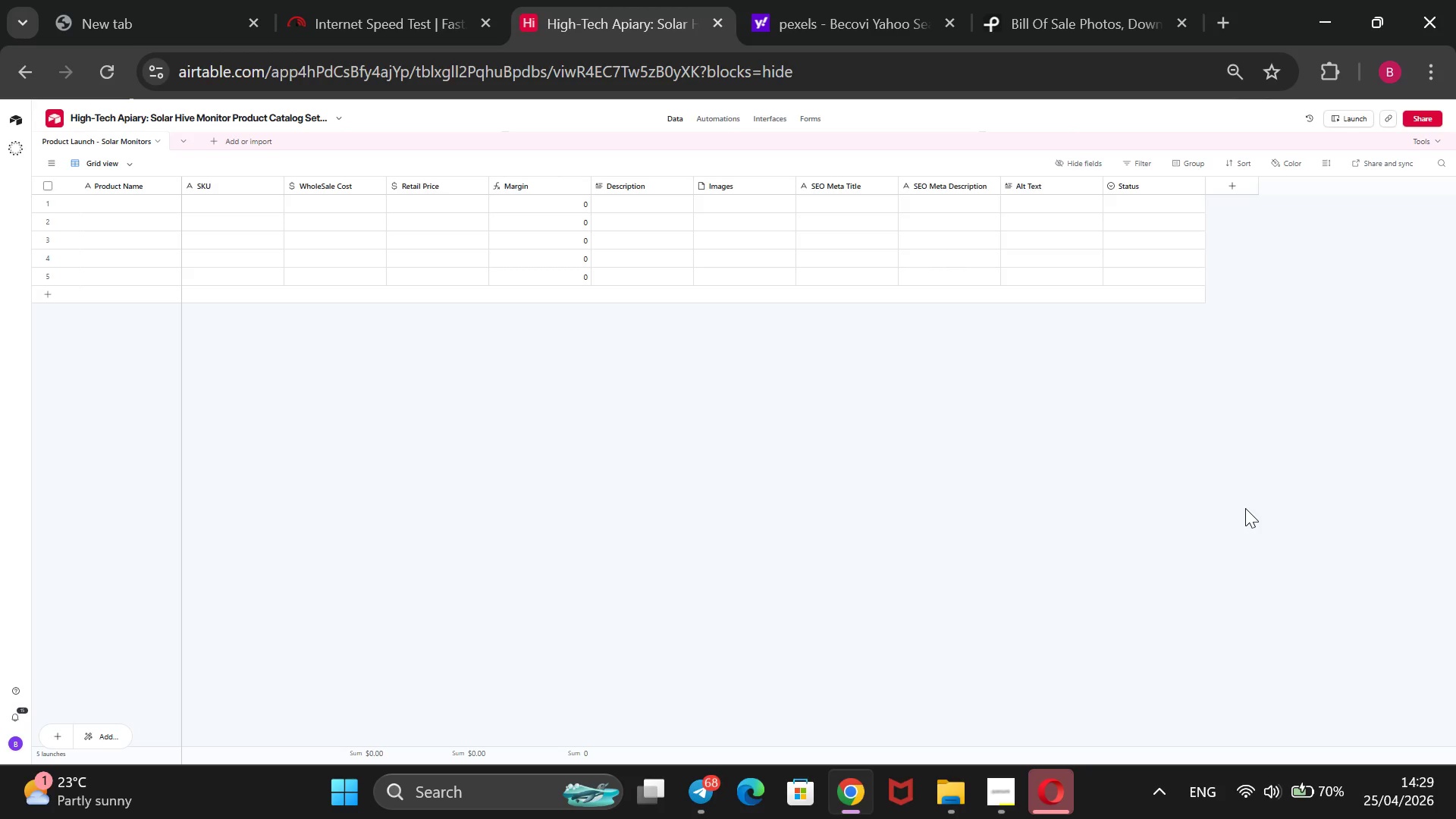 
type(VotBuzz Acoustic Monitor)
 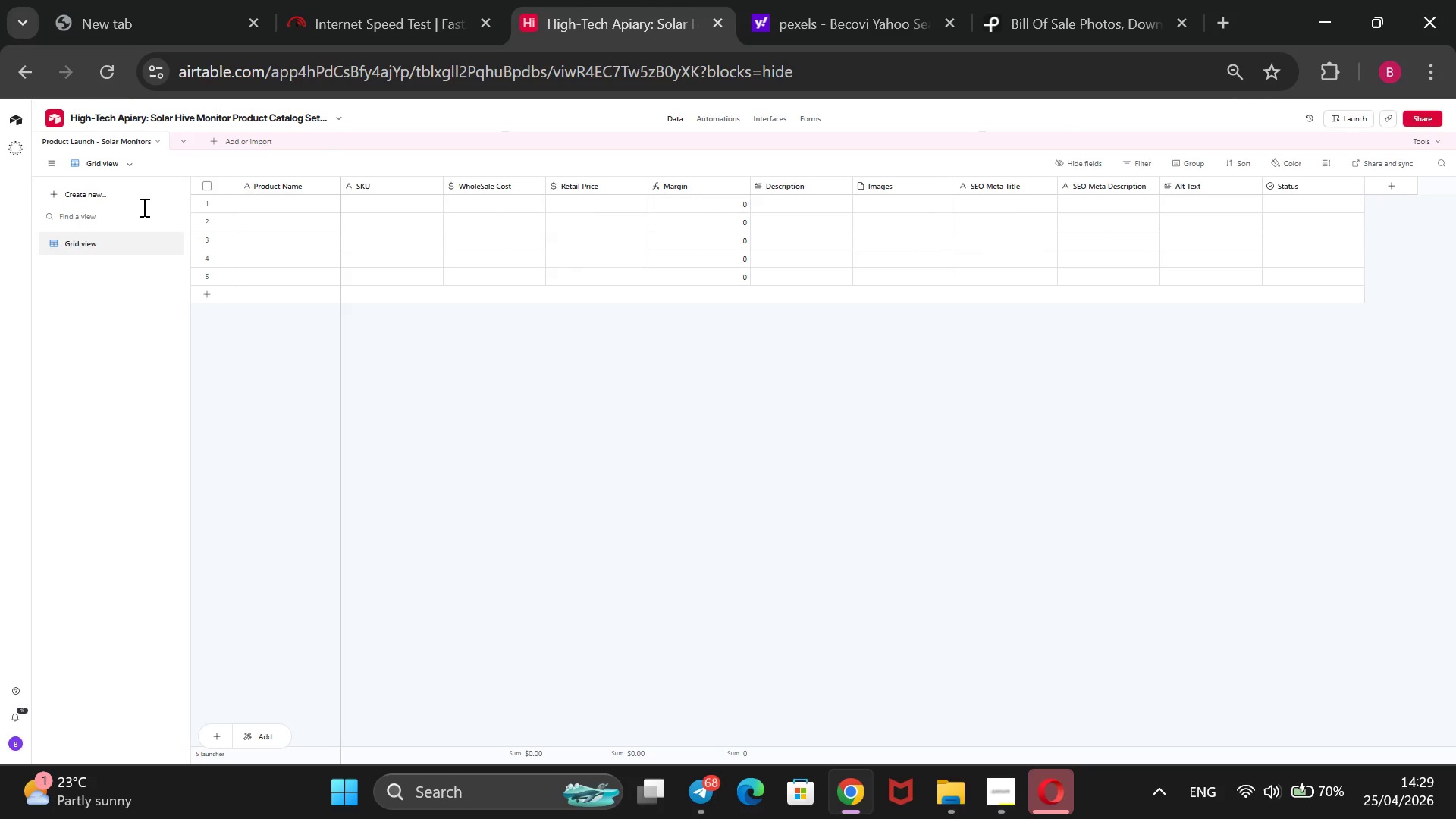 
left_click([261, 204])
 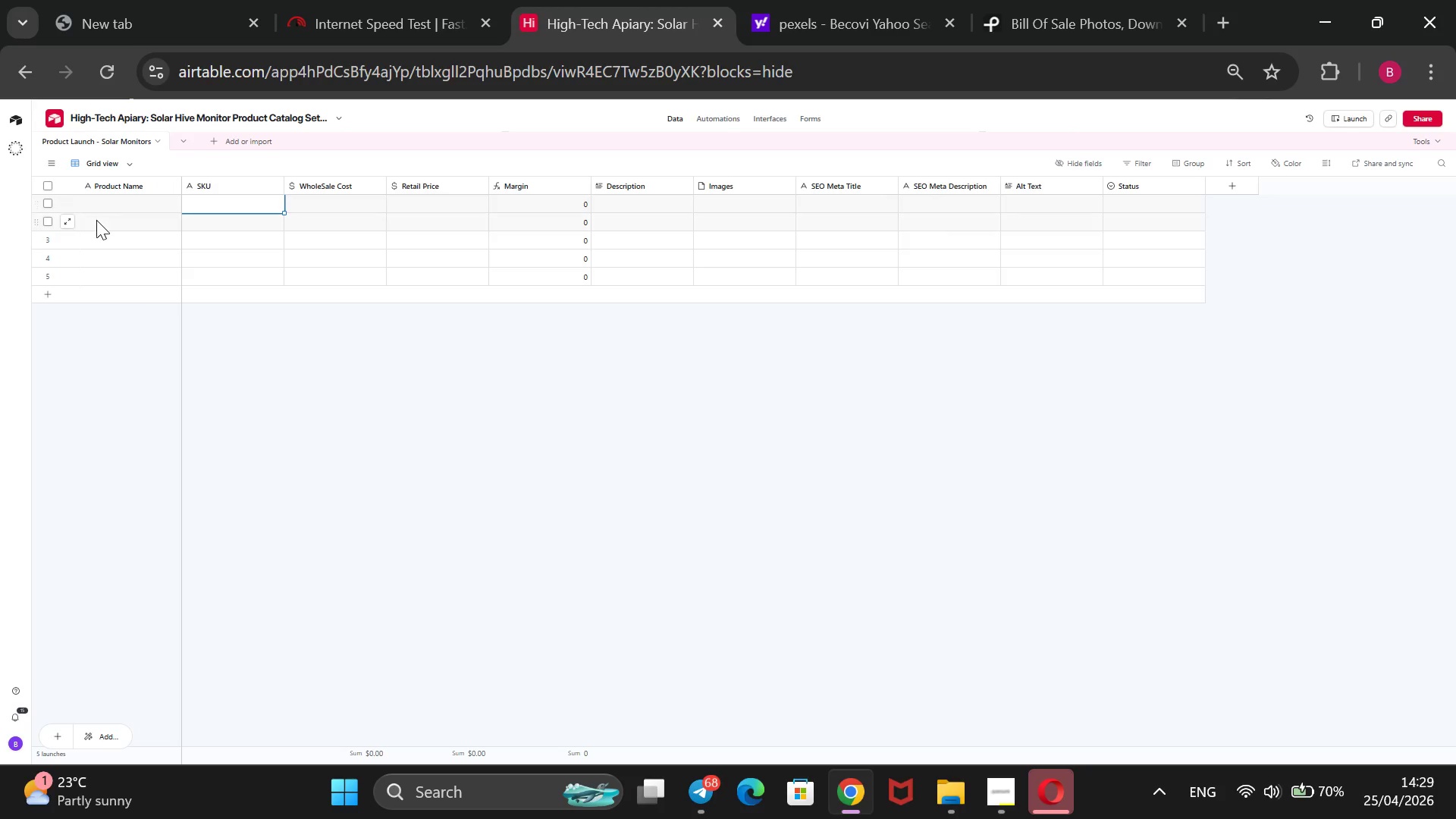 
left_click([111, 209])
 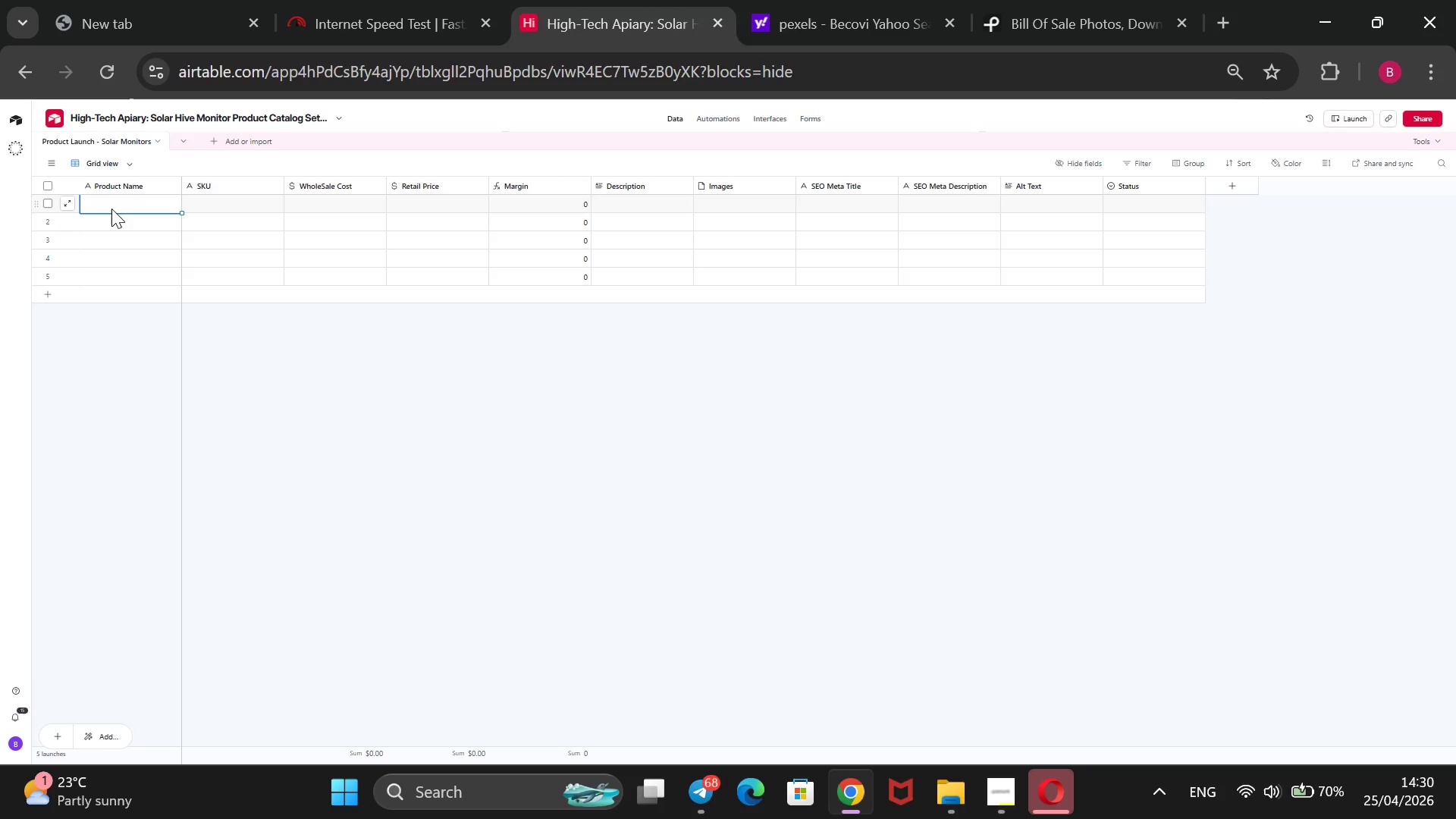 
wait(27.59)
 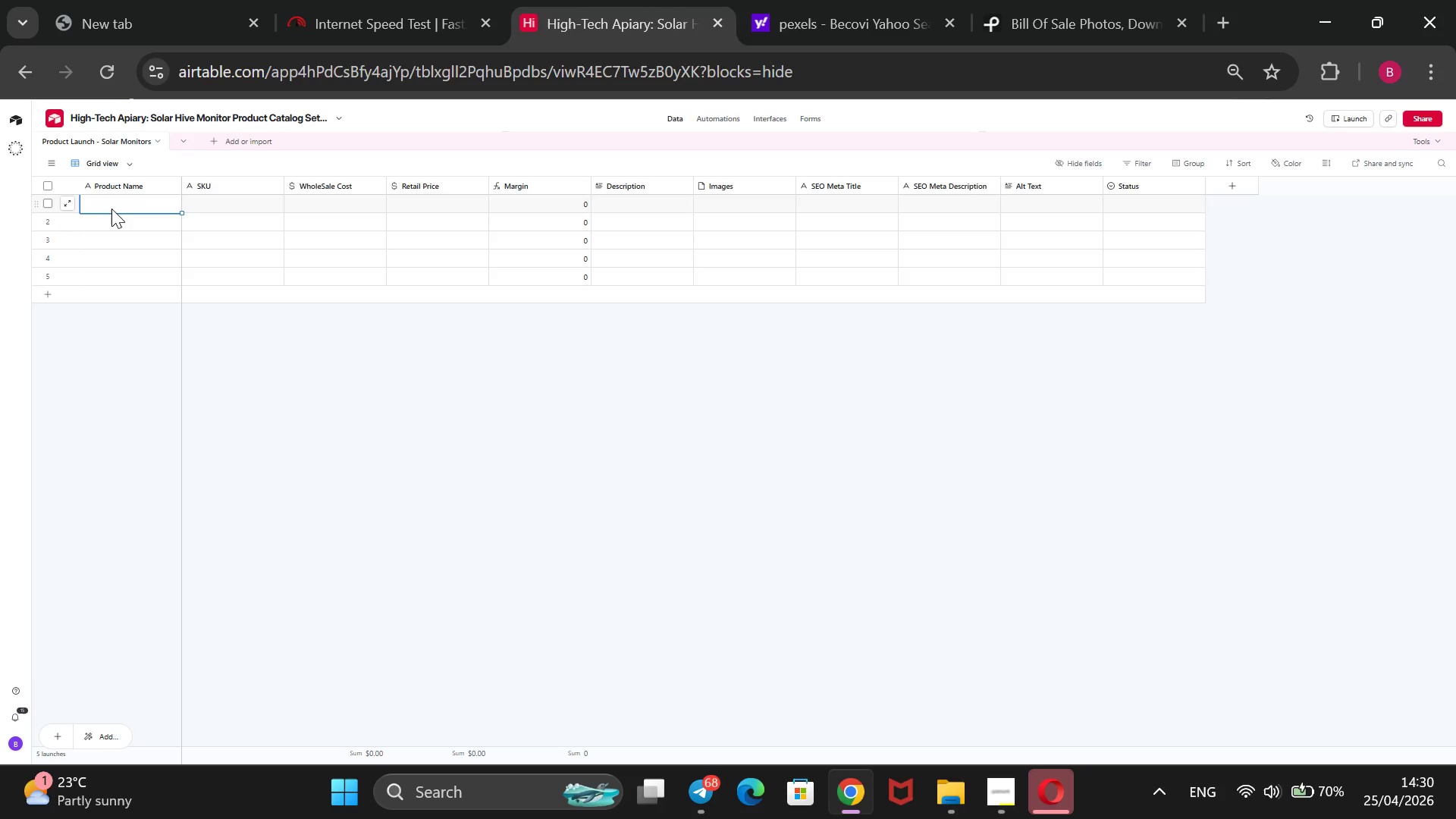 
type(VoltBuzz Acoustic)
 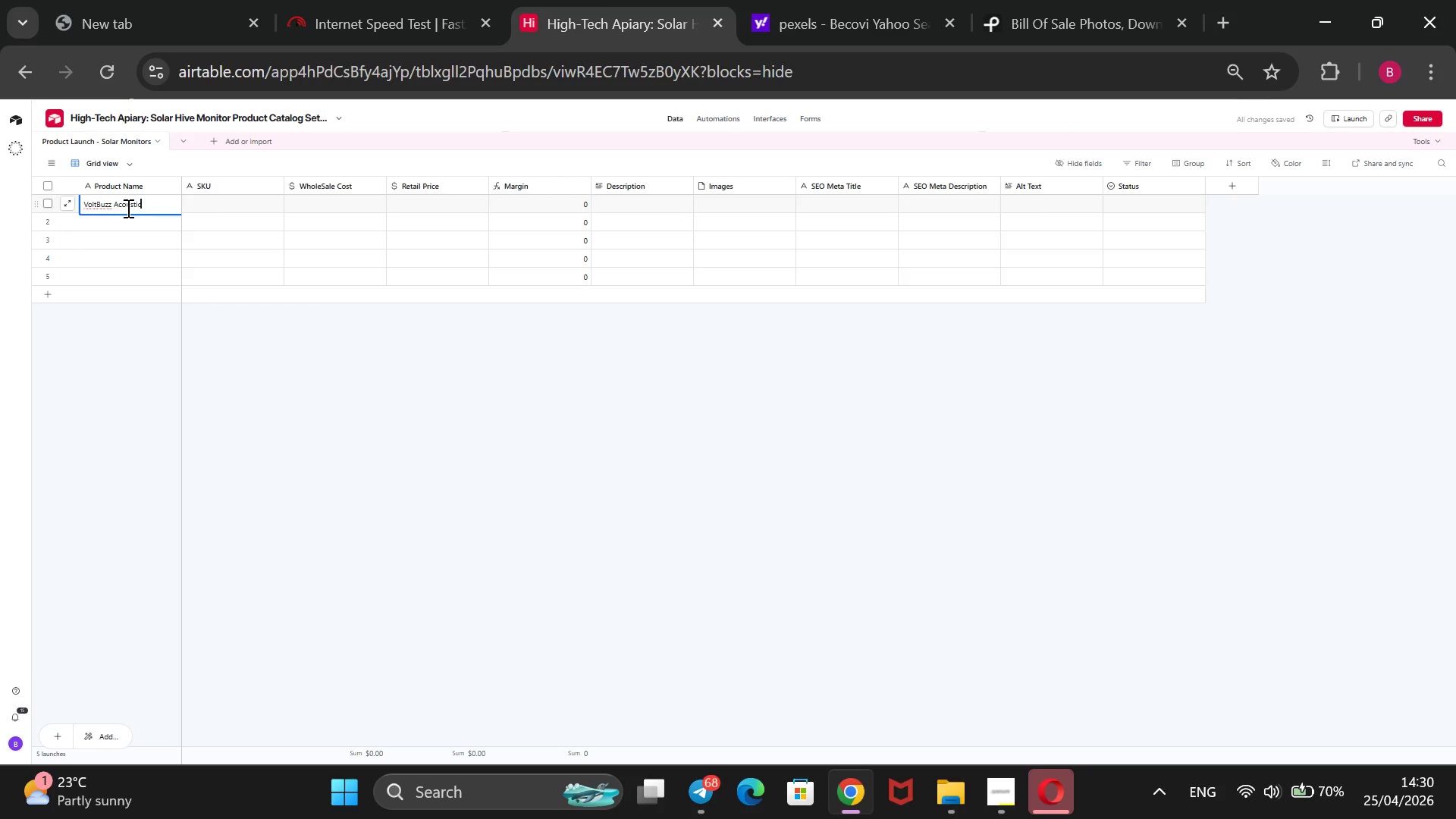 
wait(6.09)
 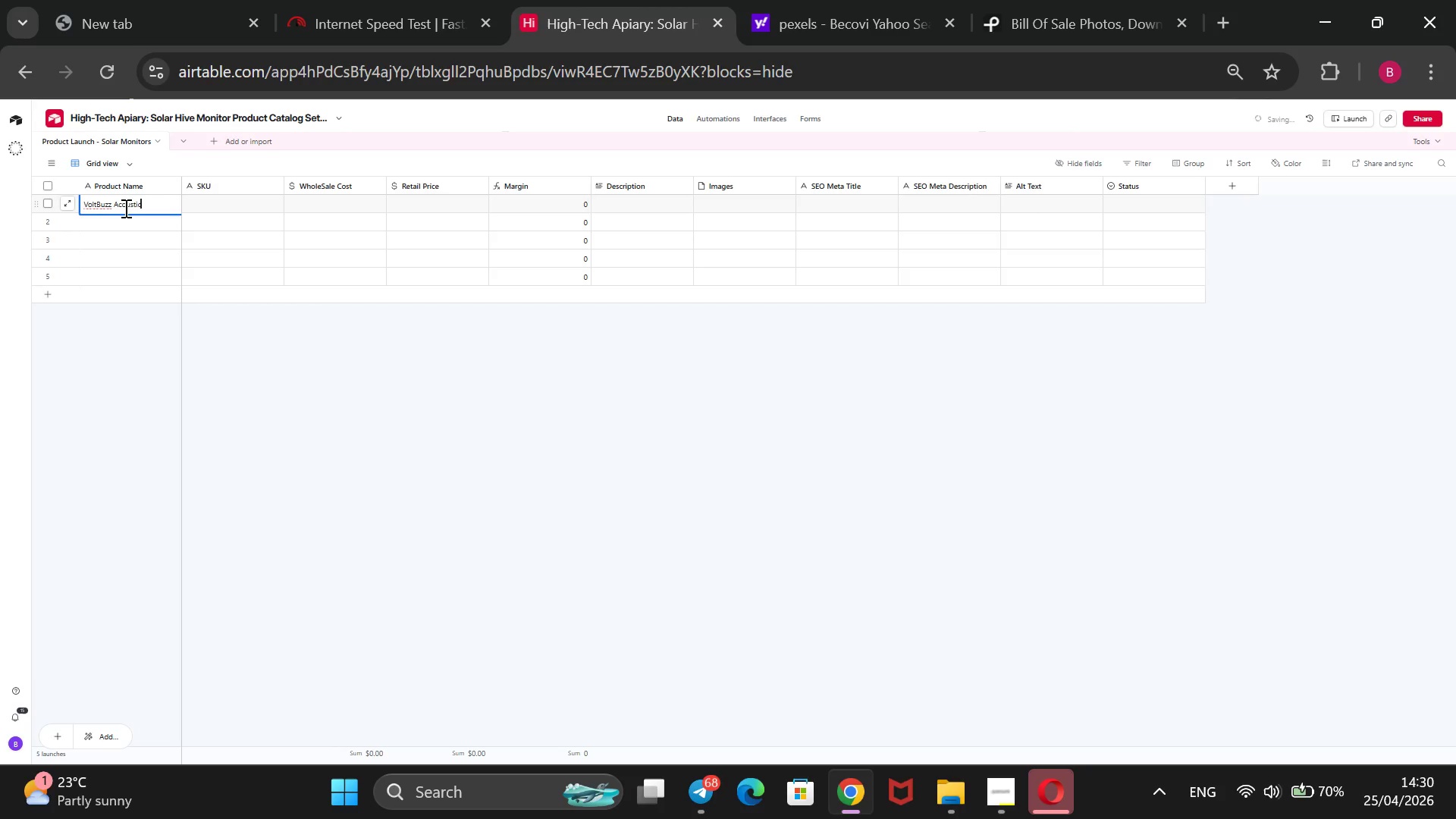 
type( Monitor)
 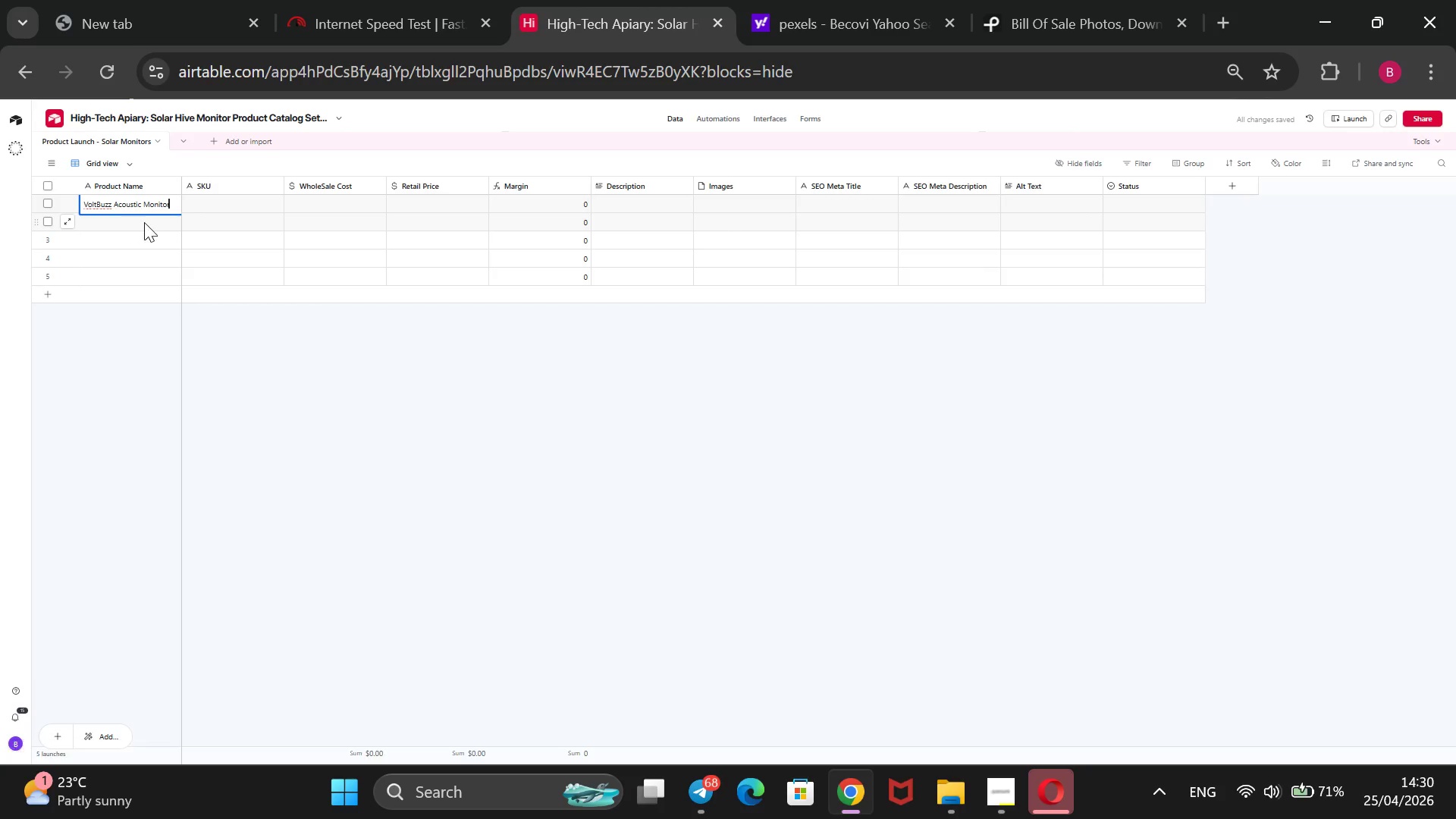 
wait(7.39)
 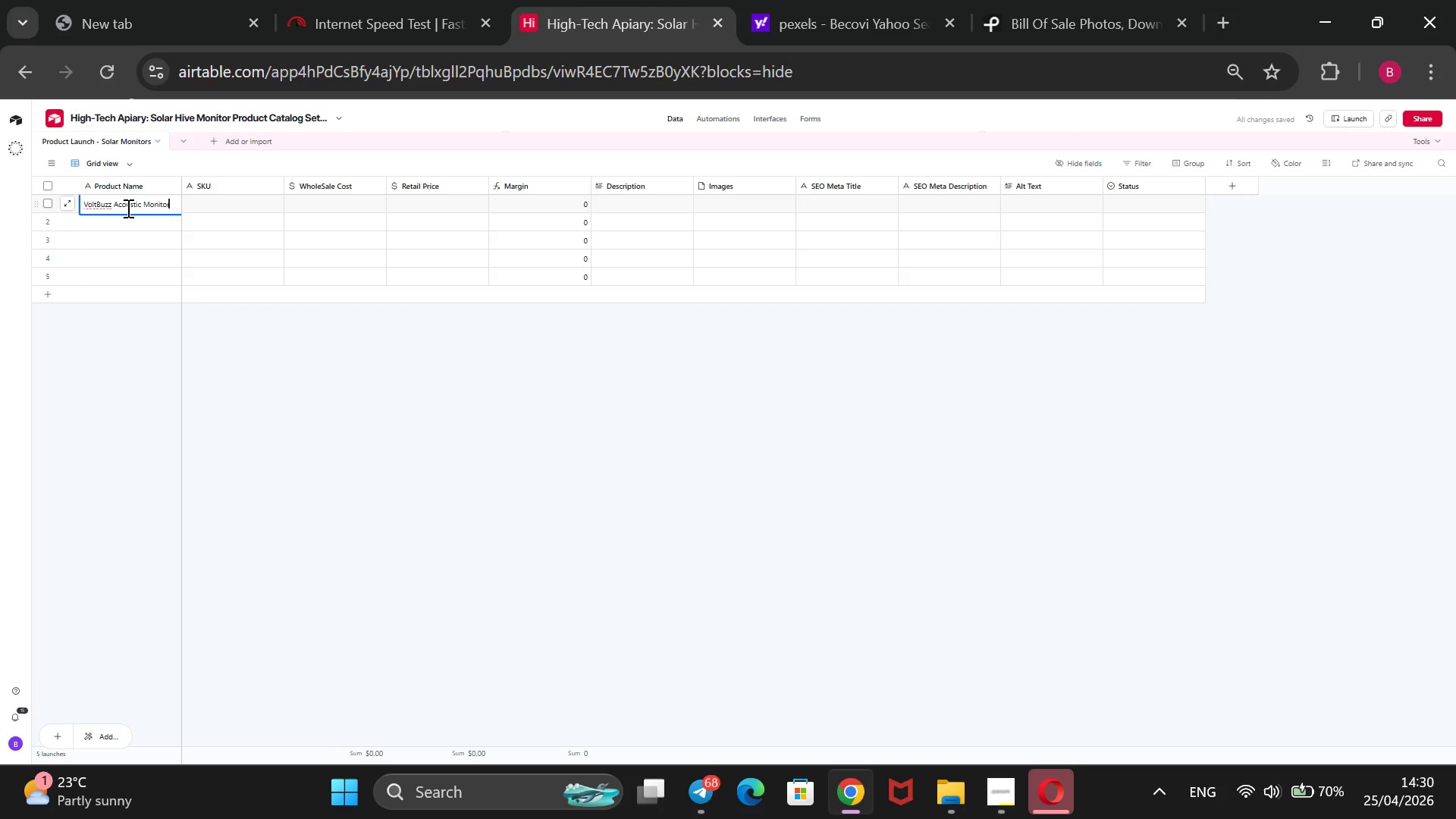 
left_click([157, 227])
 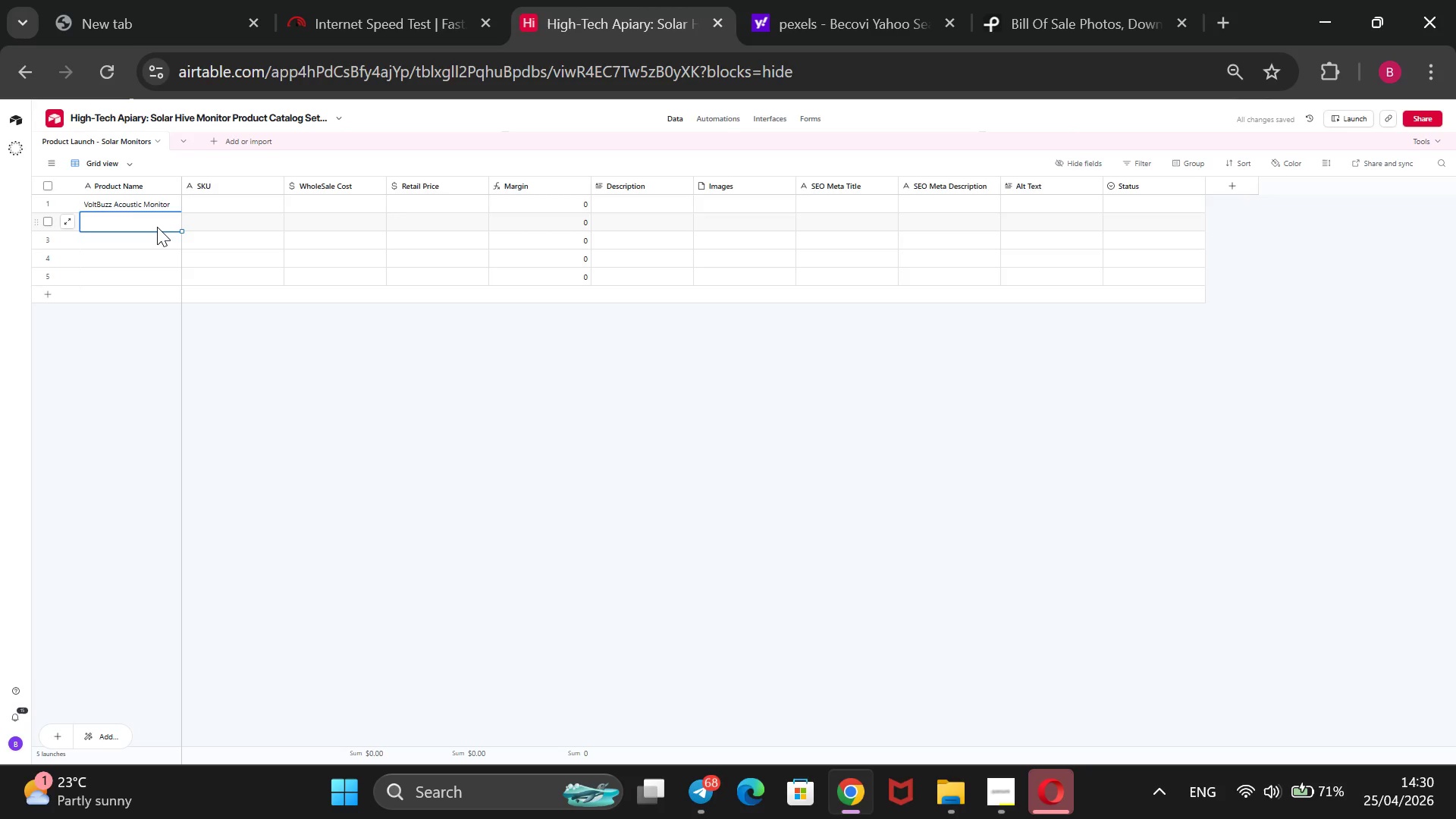 
type(SunGuard Wif)
key(Backspace)
type(Fi Hive Scale)
 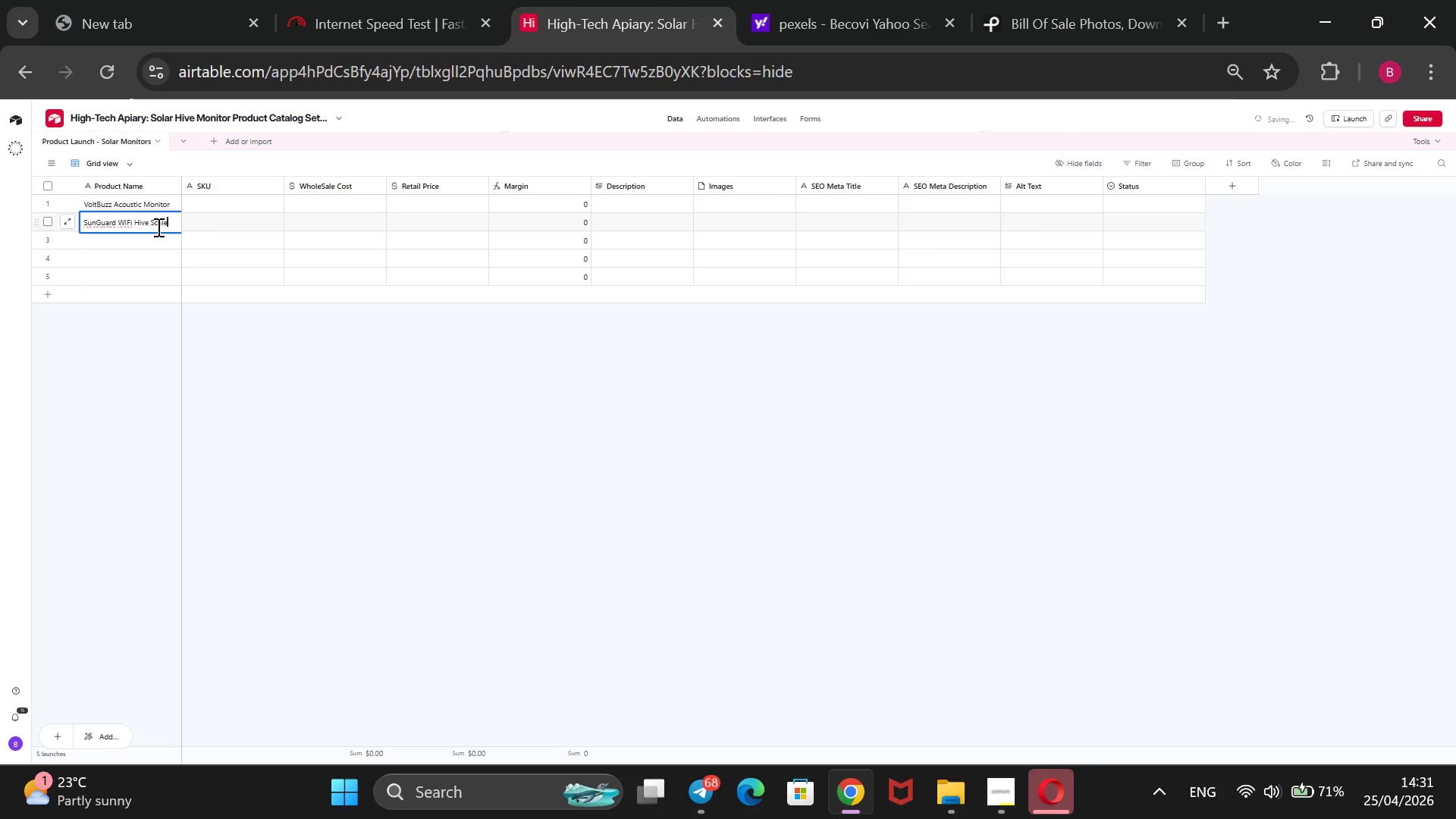 
key(Enter)
 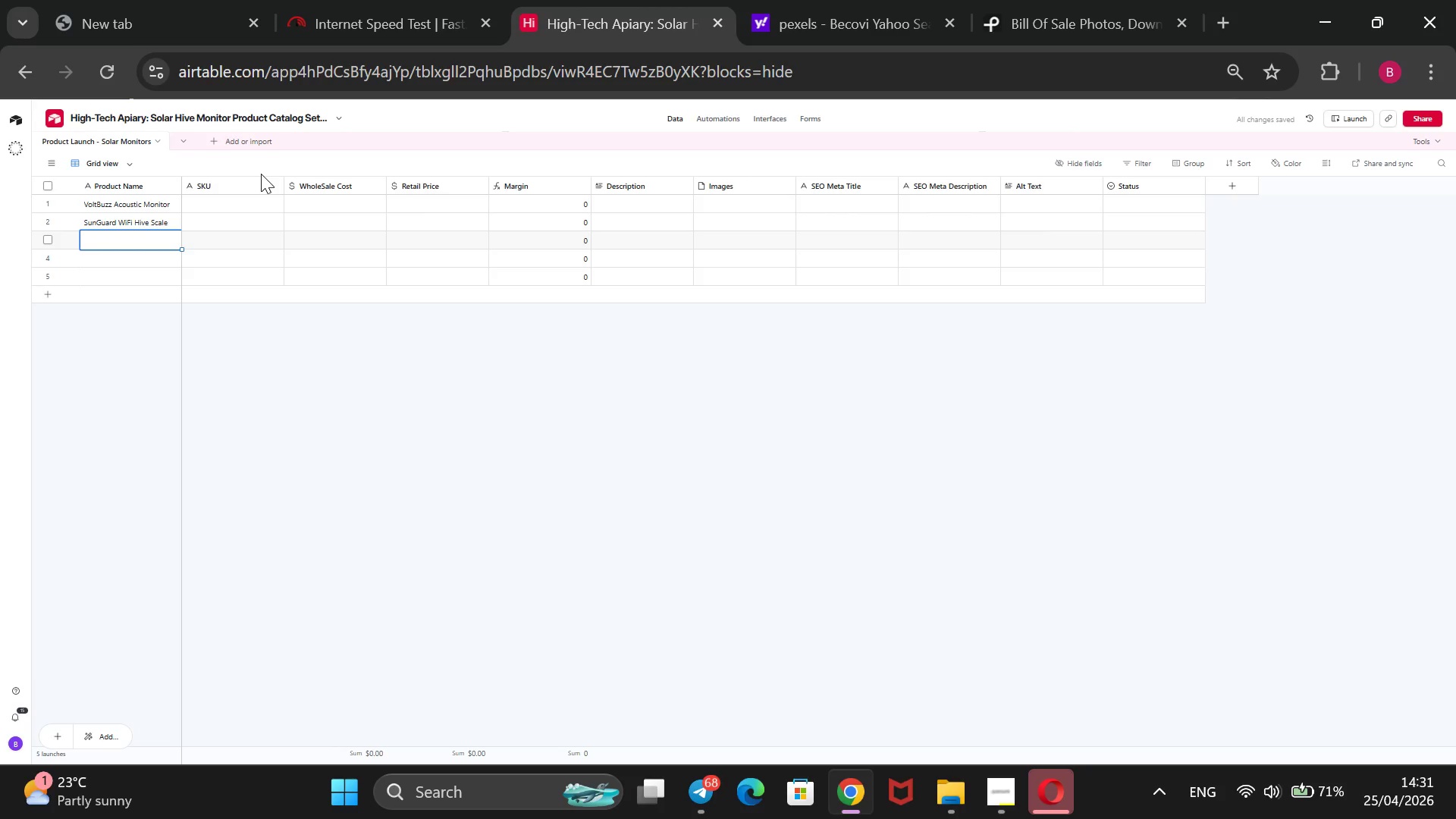 
key(ArrowUp)
 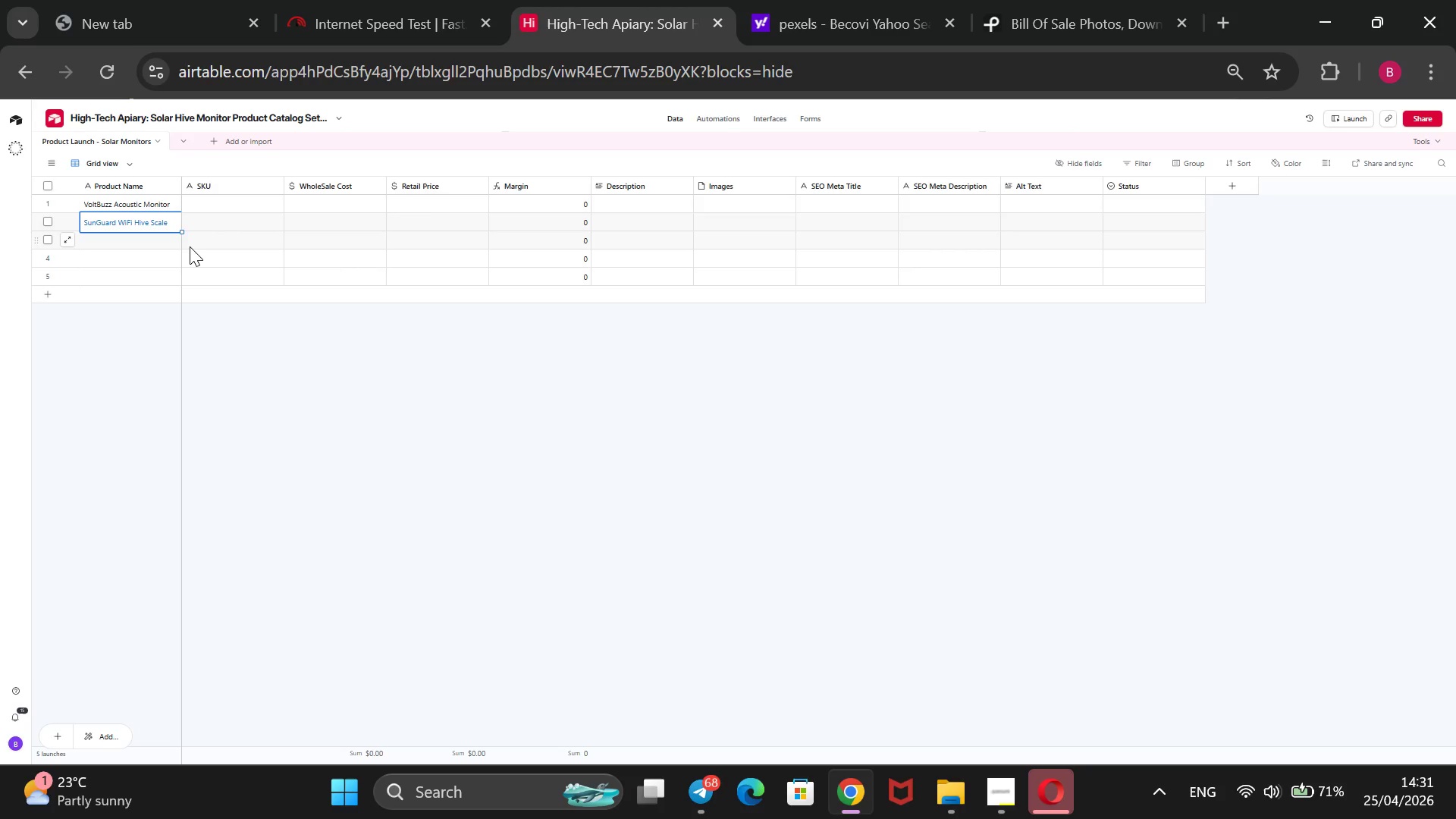 
double_click([162, 218])
 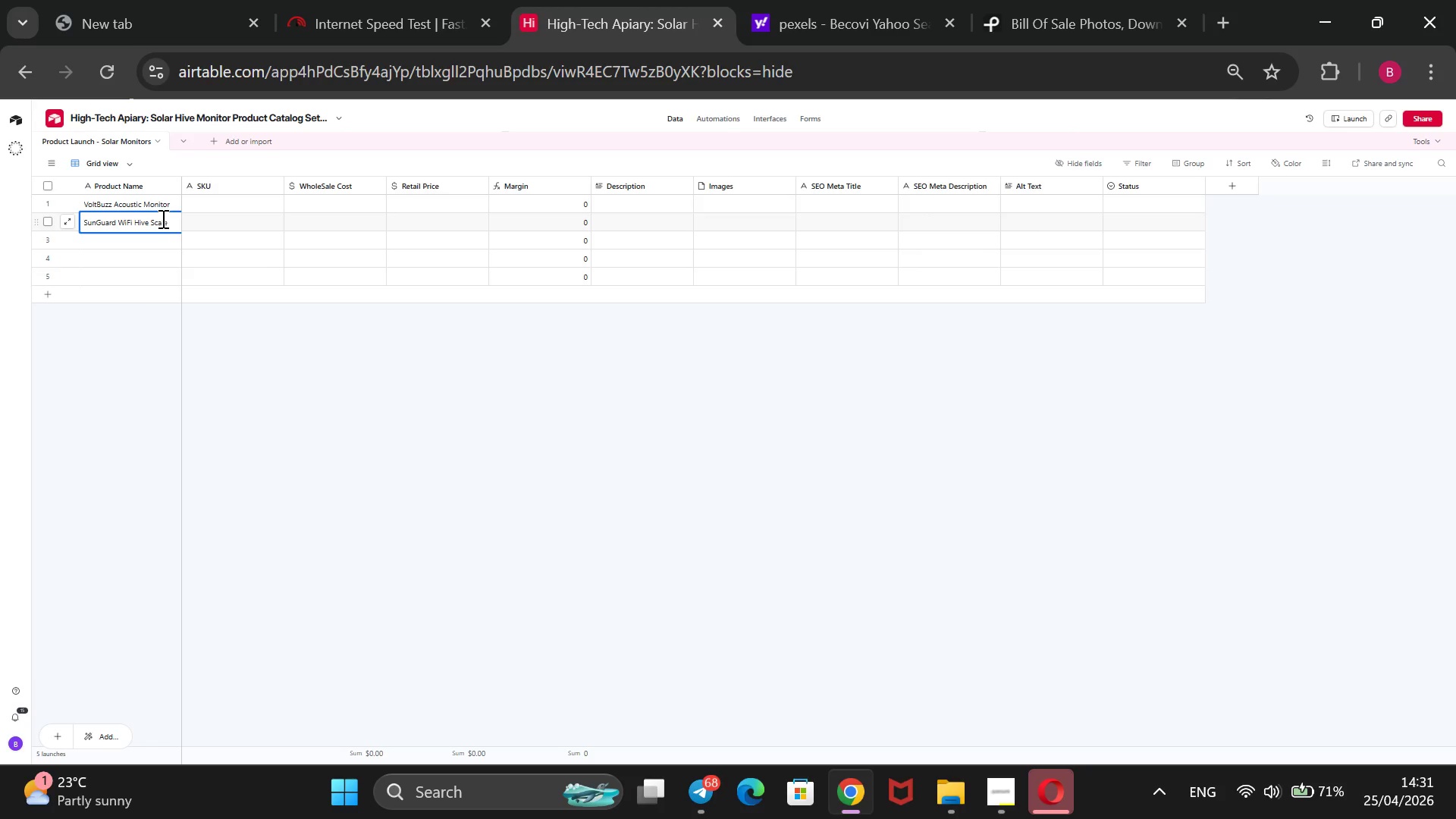 
hold_key(key=ArrowLeft, duration=1.53)
 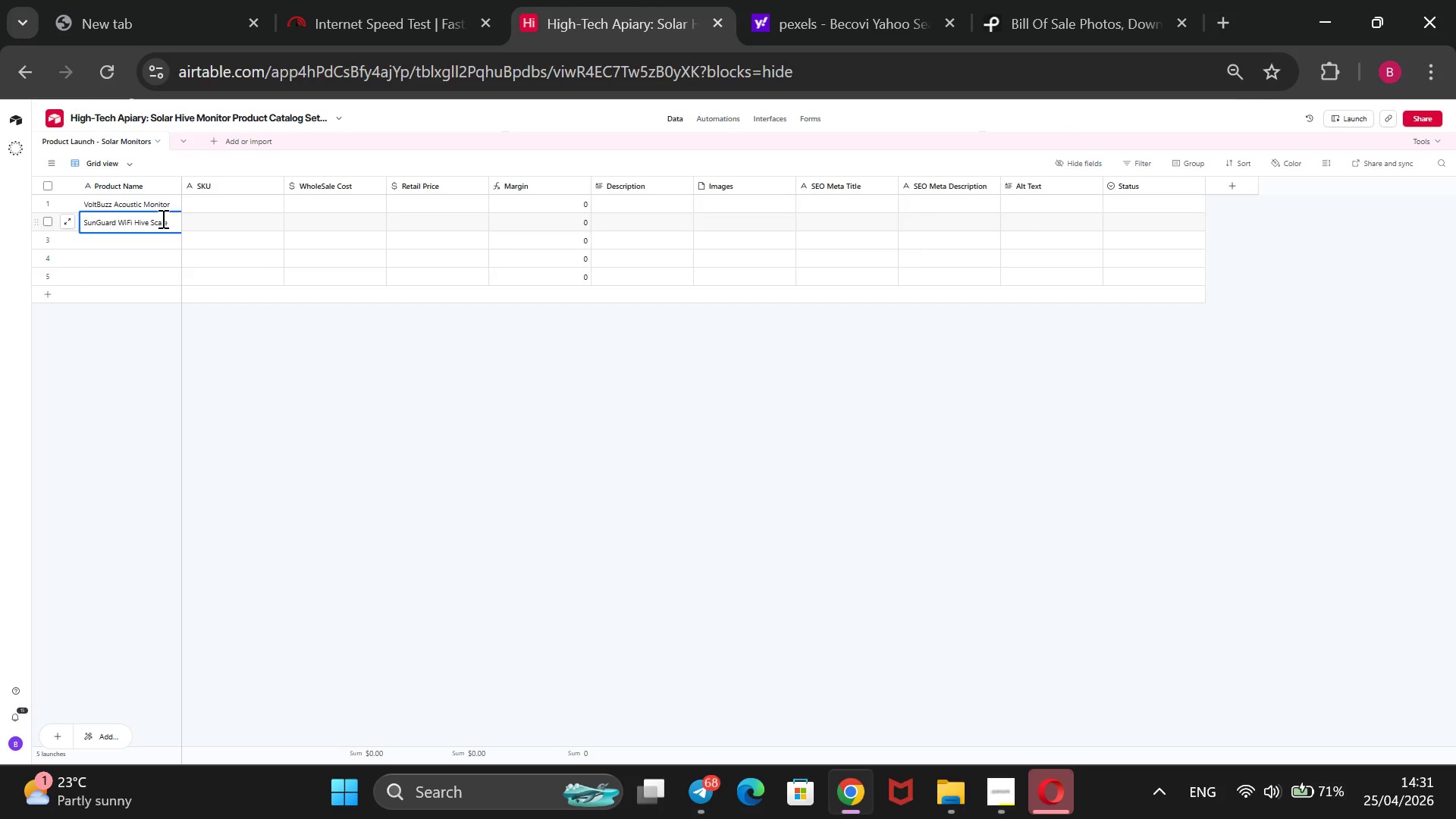 
key(ArrowRight)
 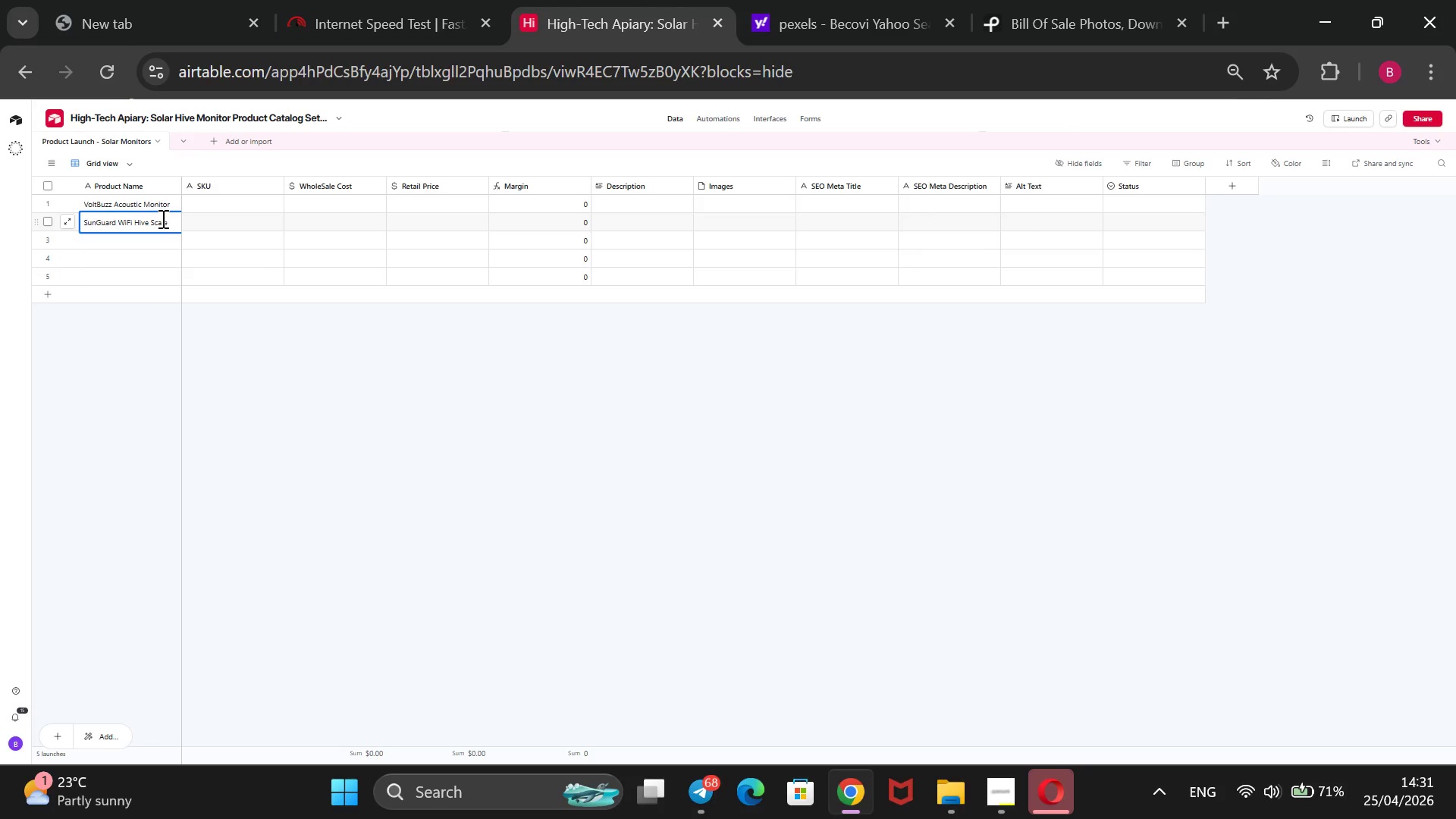 
key(Backspace)
 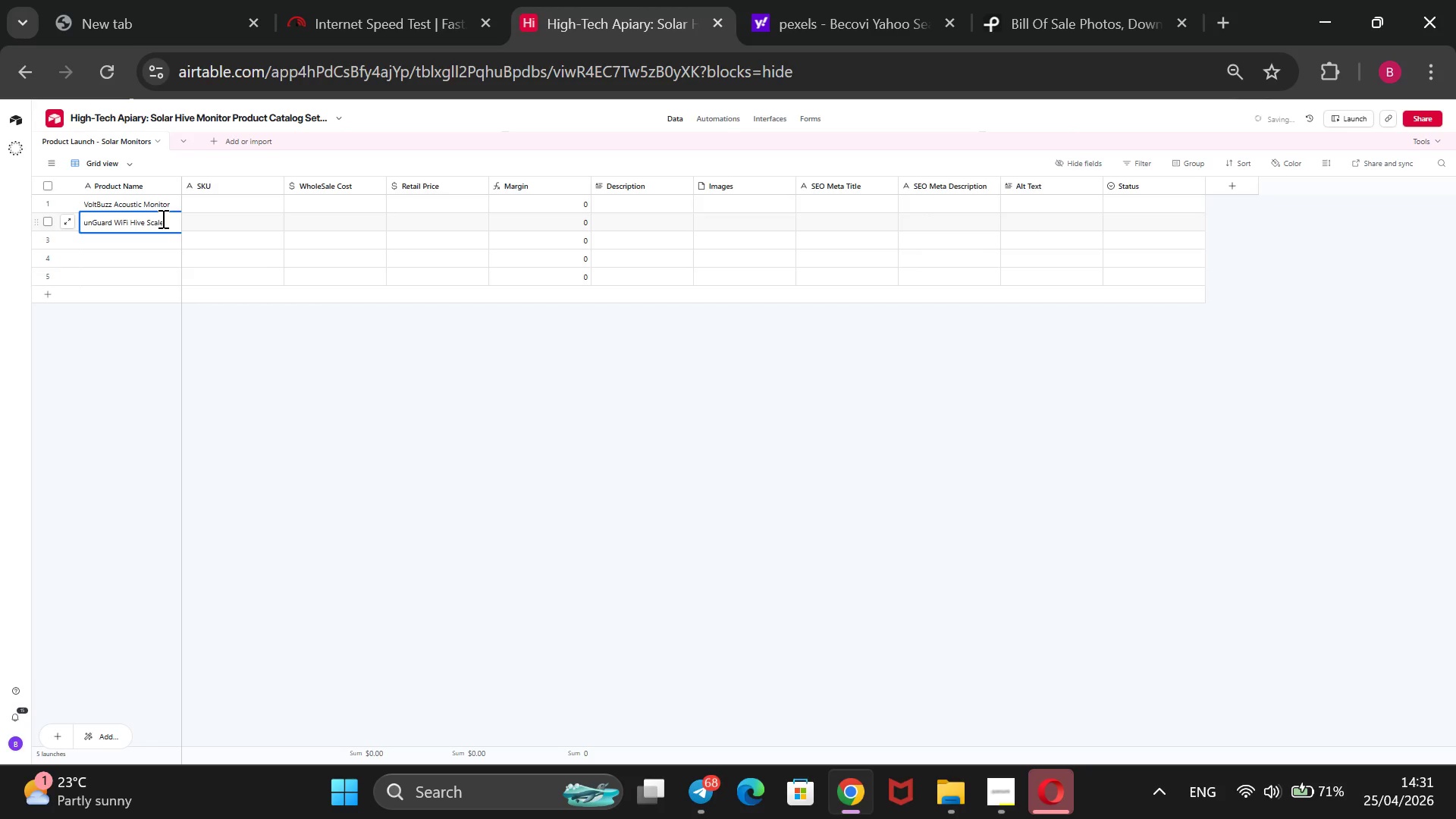 
key(CapsLock)
 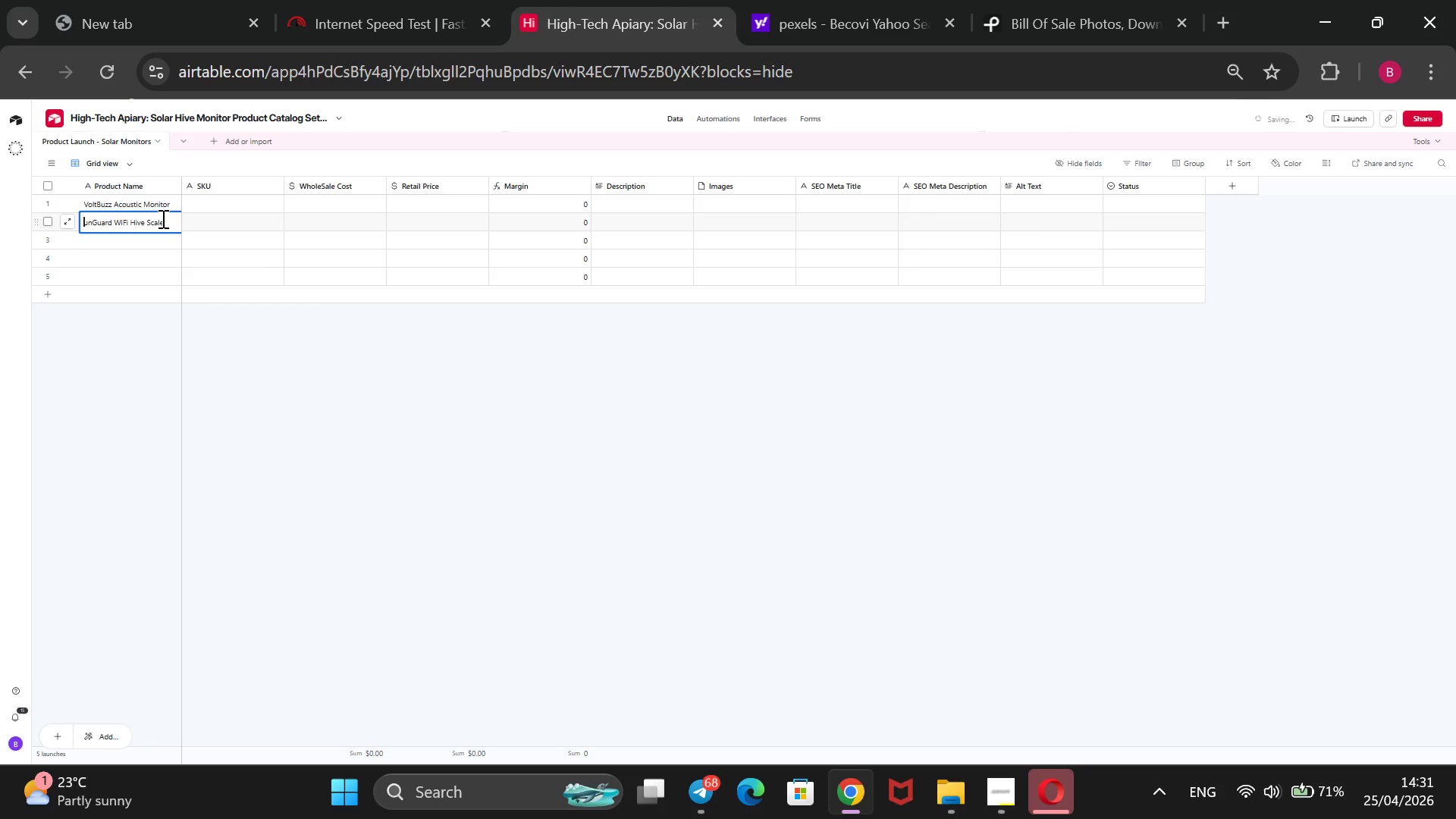 
key(S)
 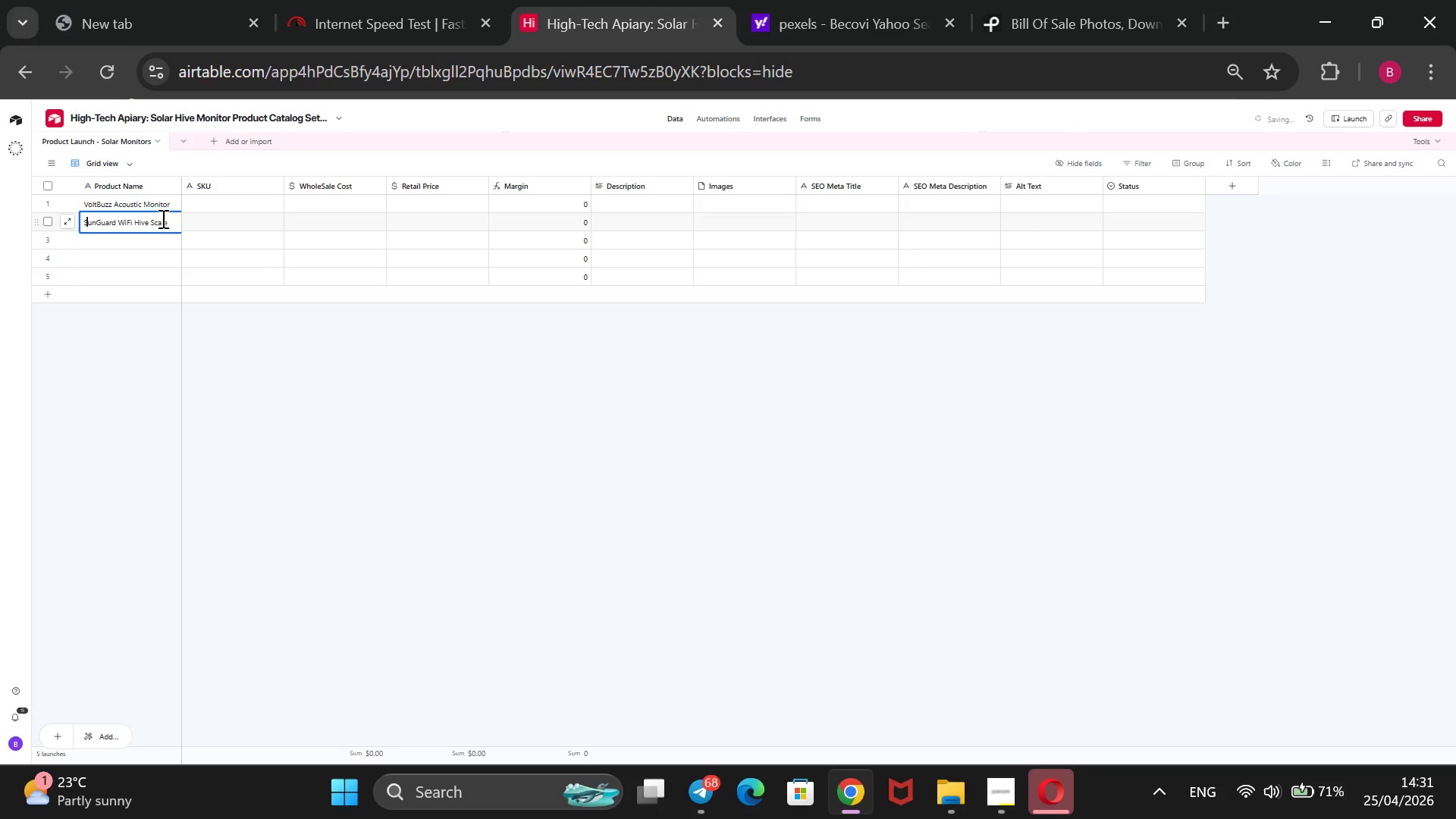 
key(CapsLock)
 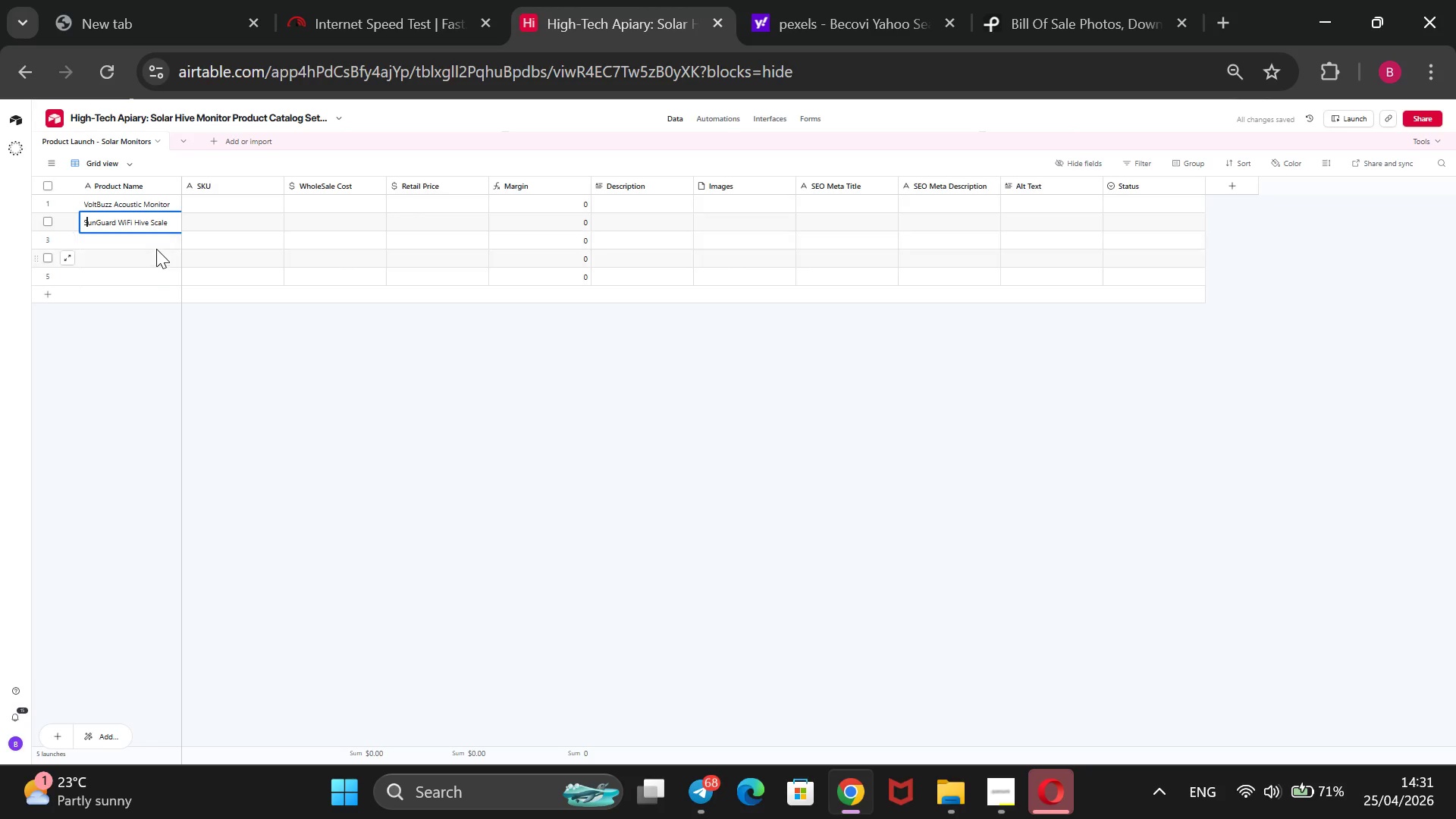 
left_click([156, 236])
 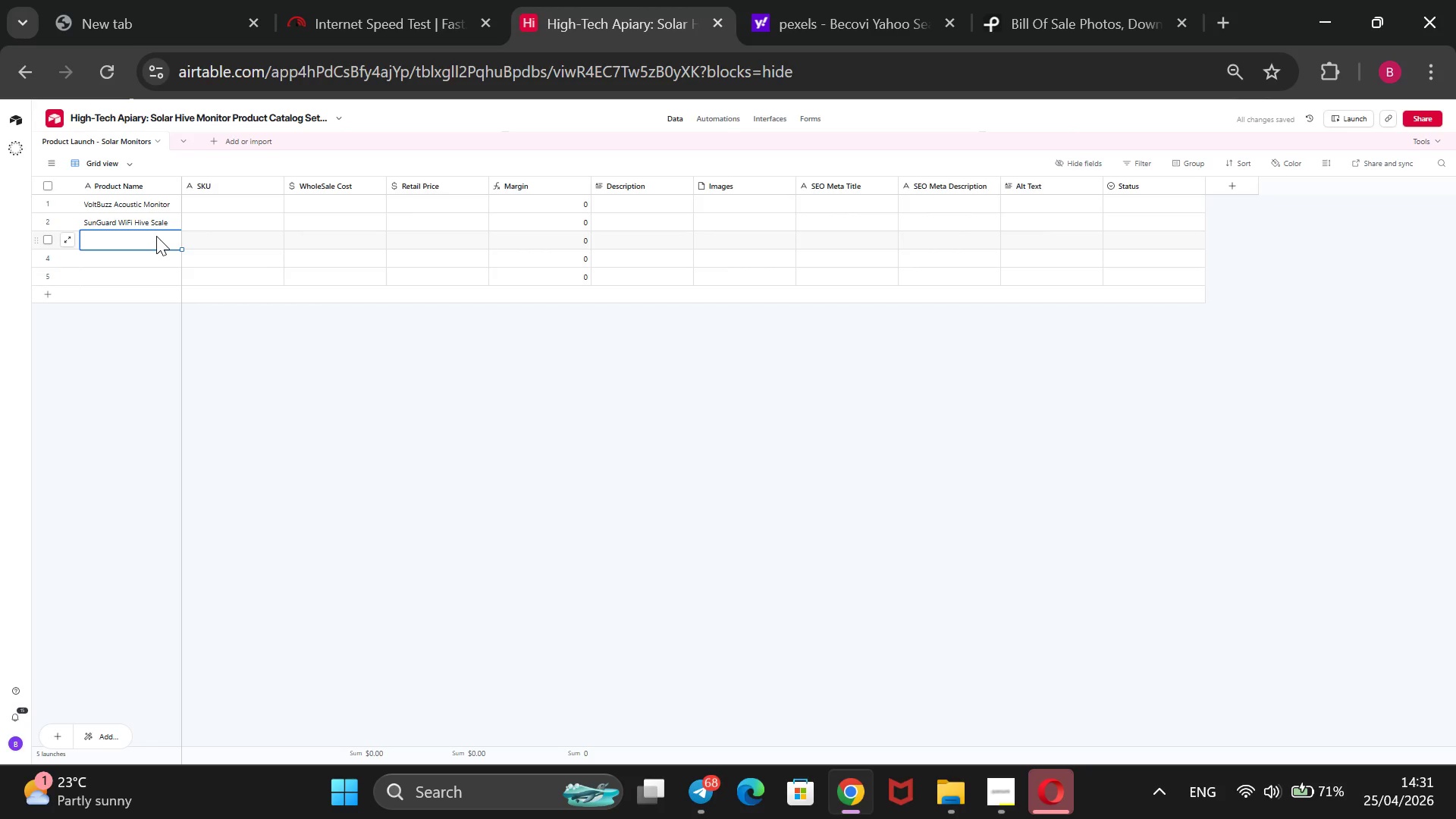 
type(SolarSense Temp & Humidity)
 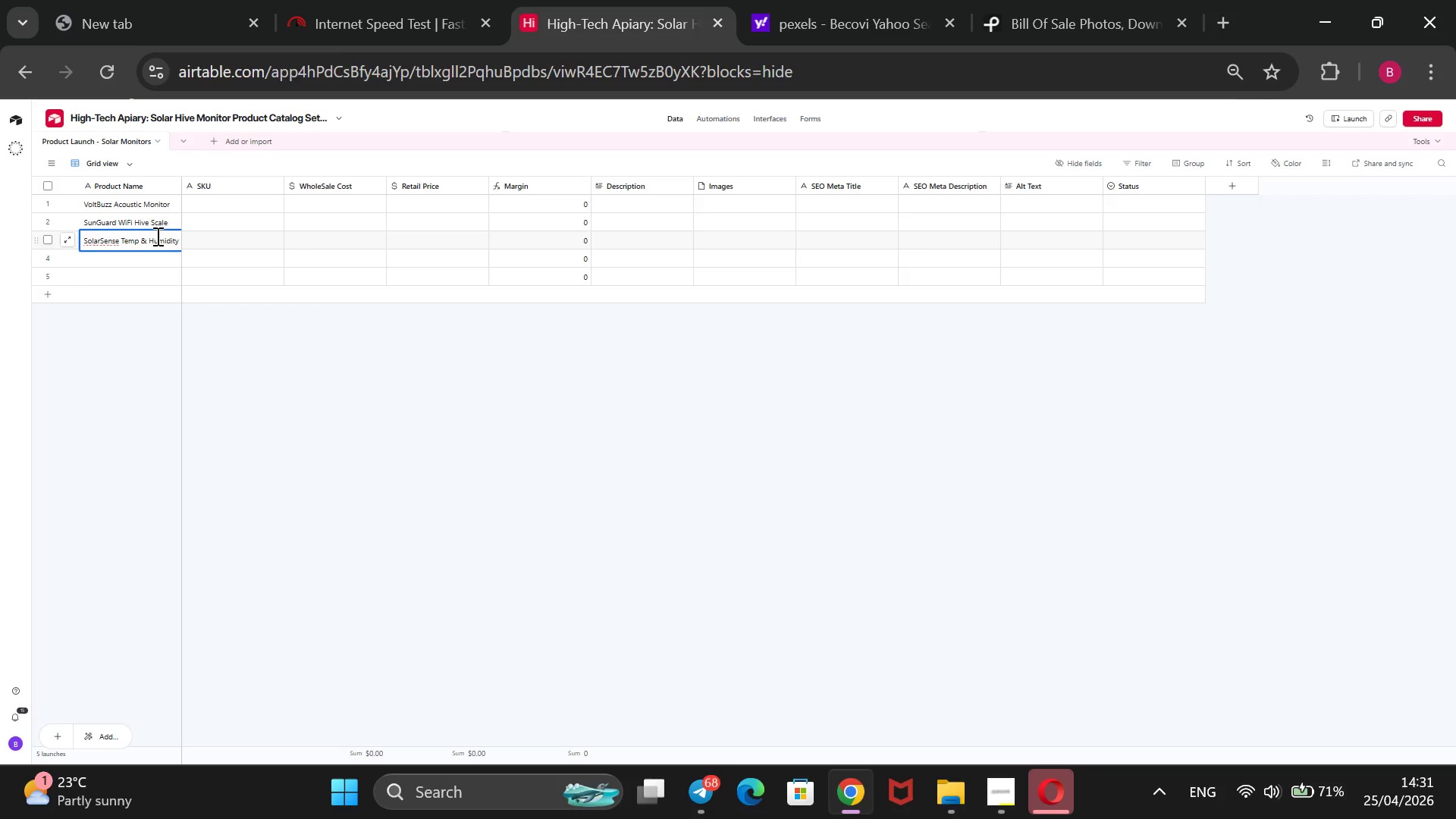 
key(Enter)
 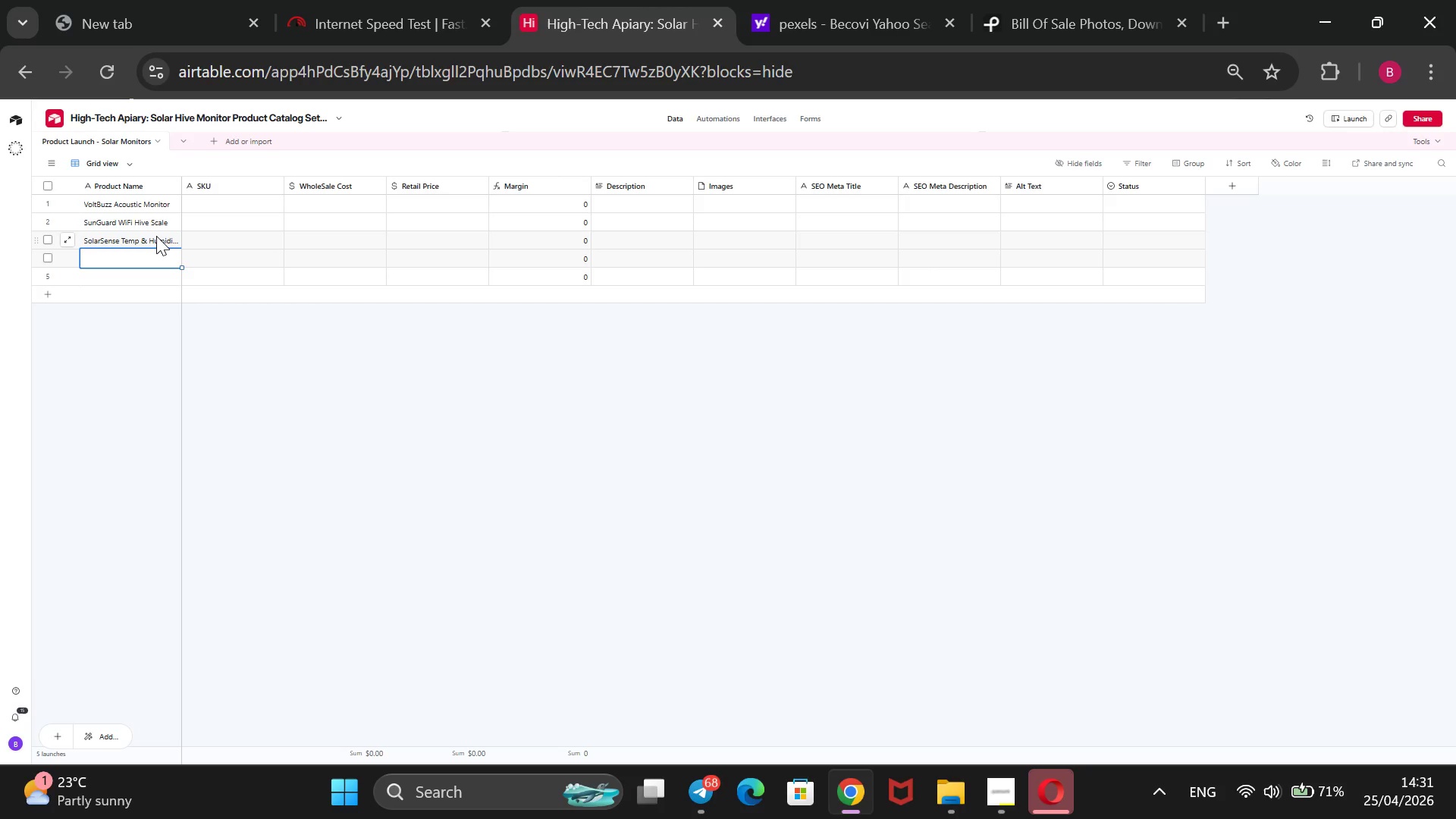 
type(ApiaryView 4K)
 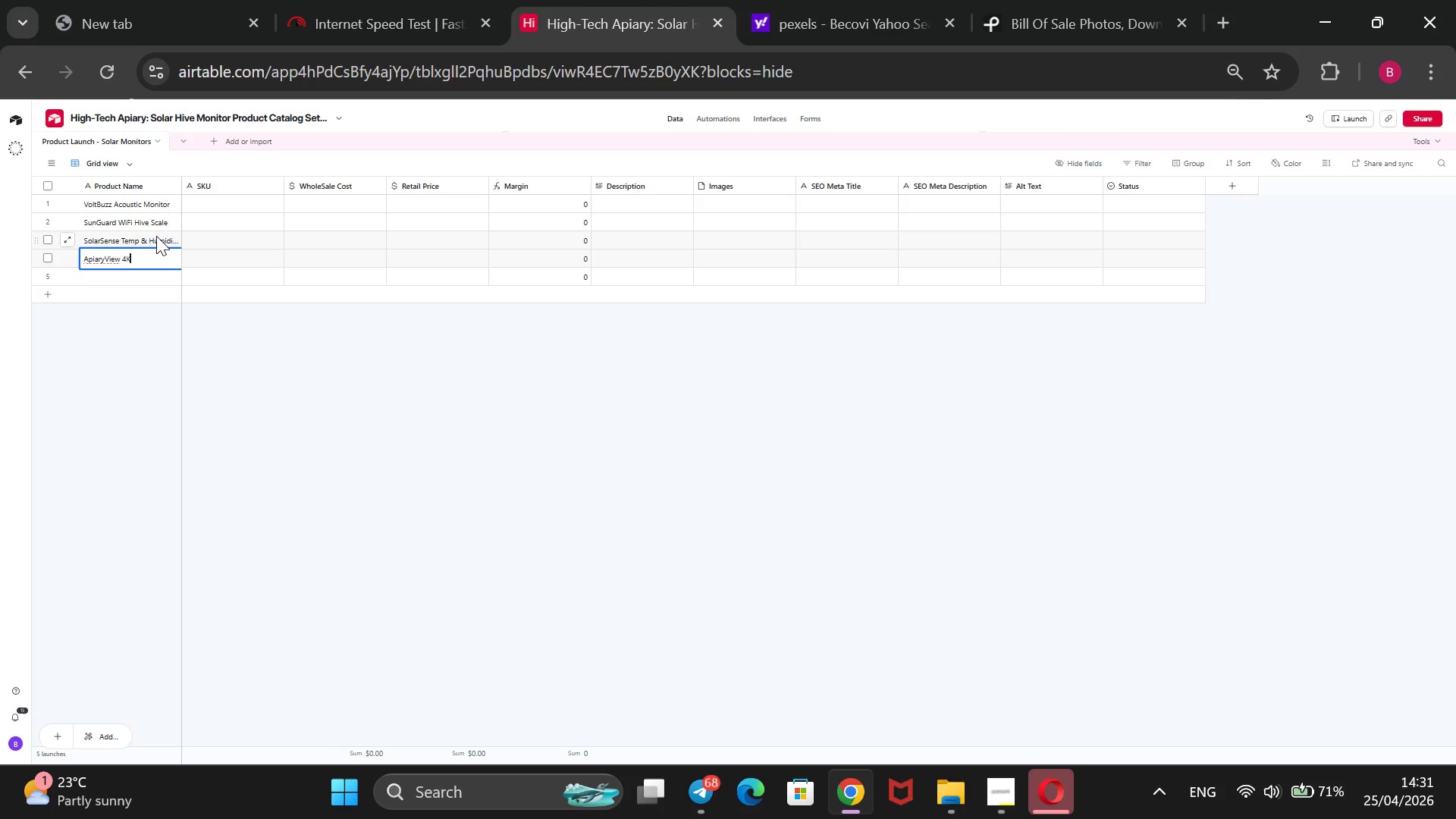 
type( Solar Cam)
 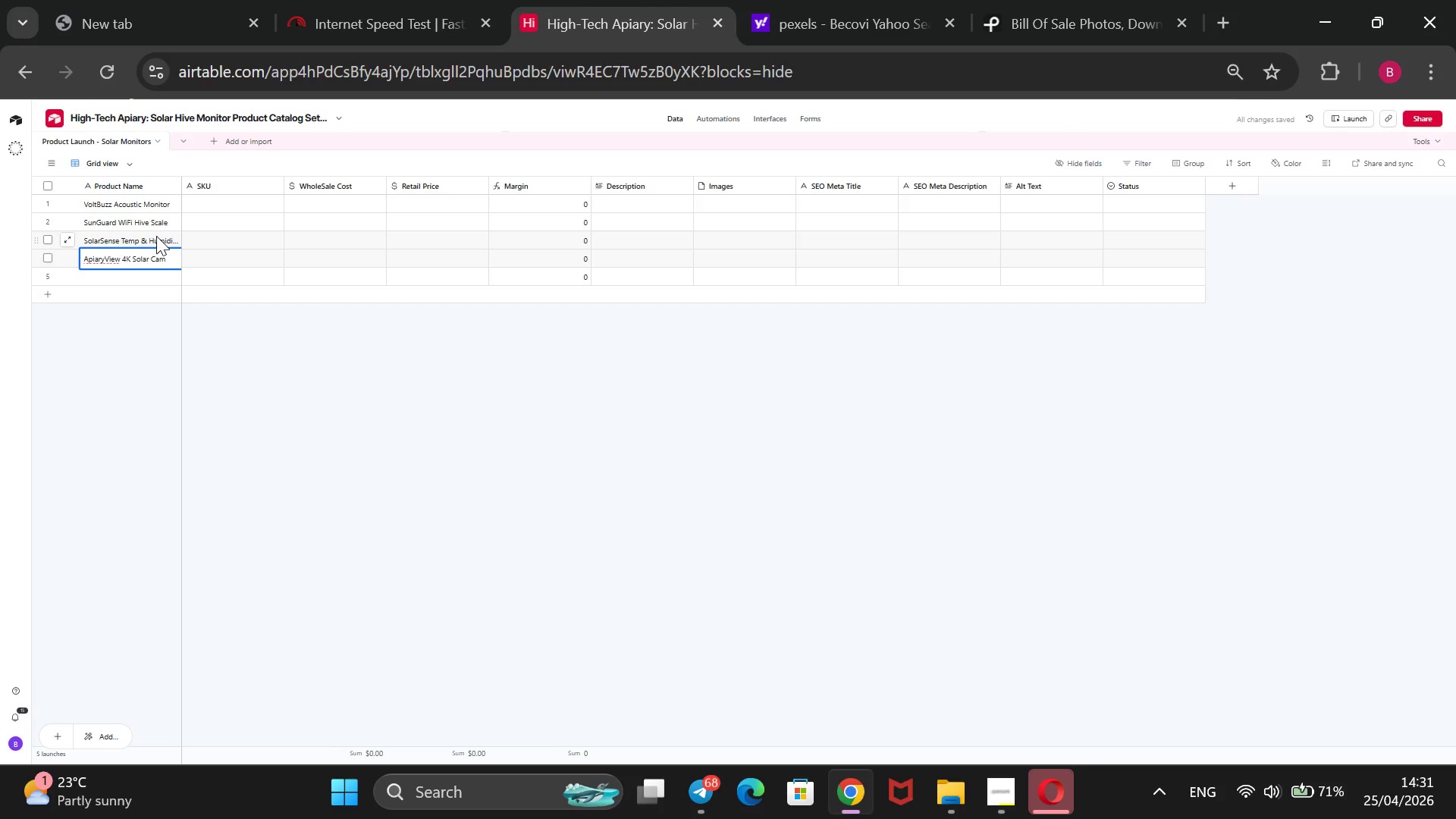 
wait(7.81)
 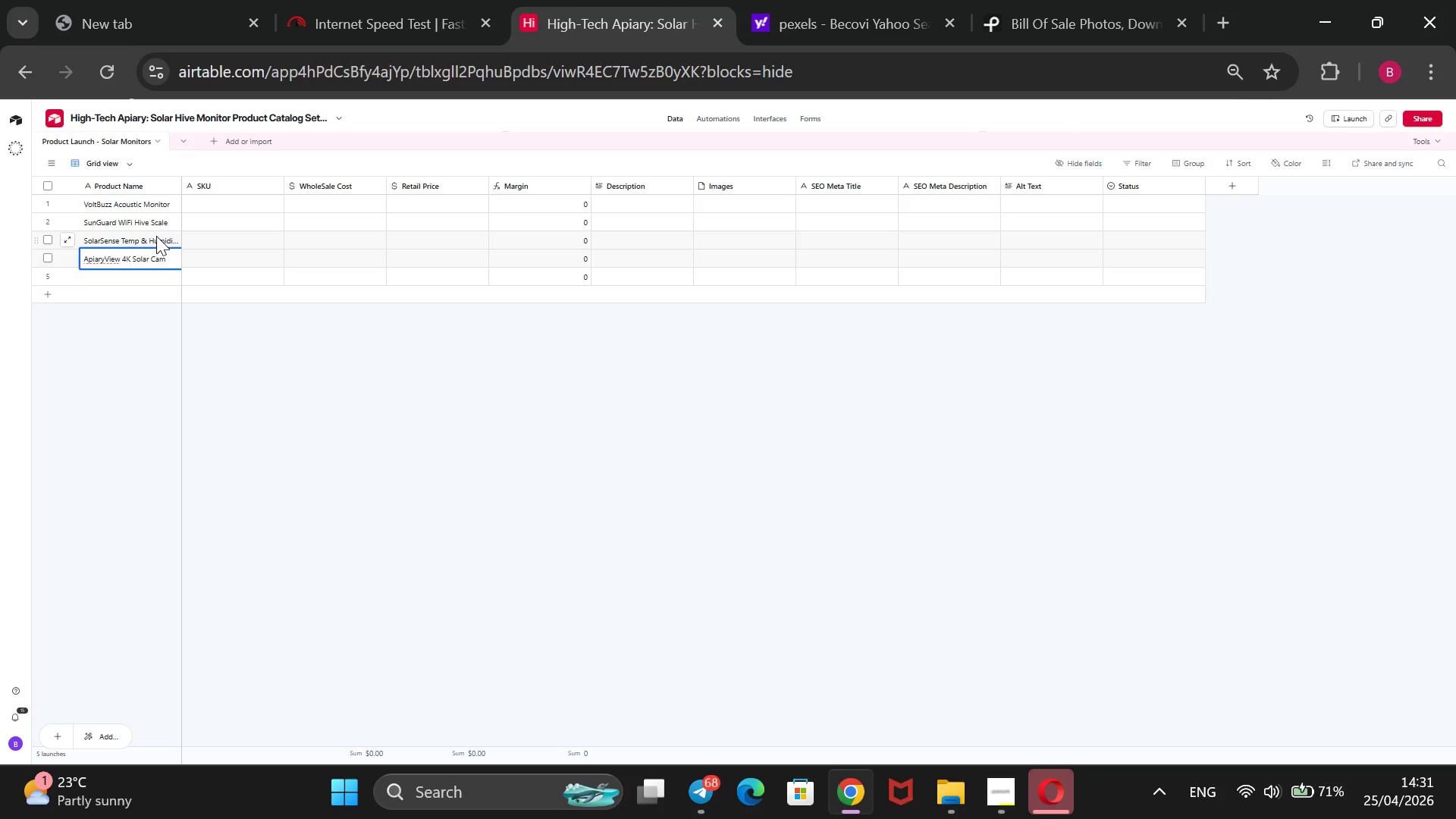 
key(Enter)
 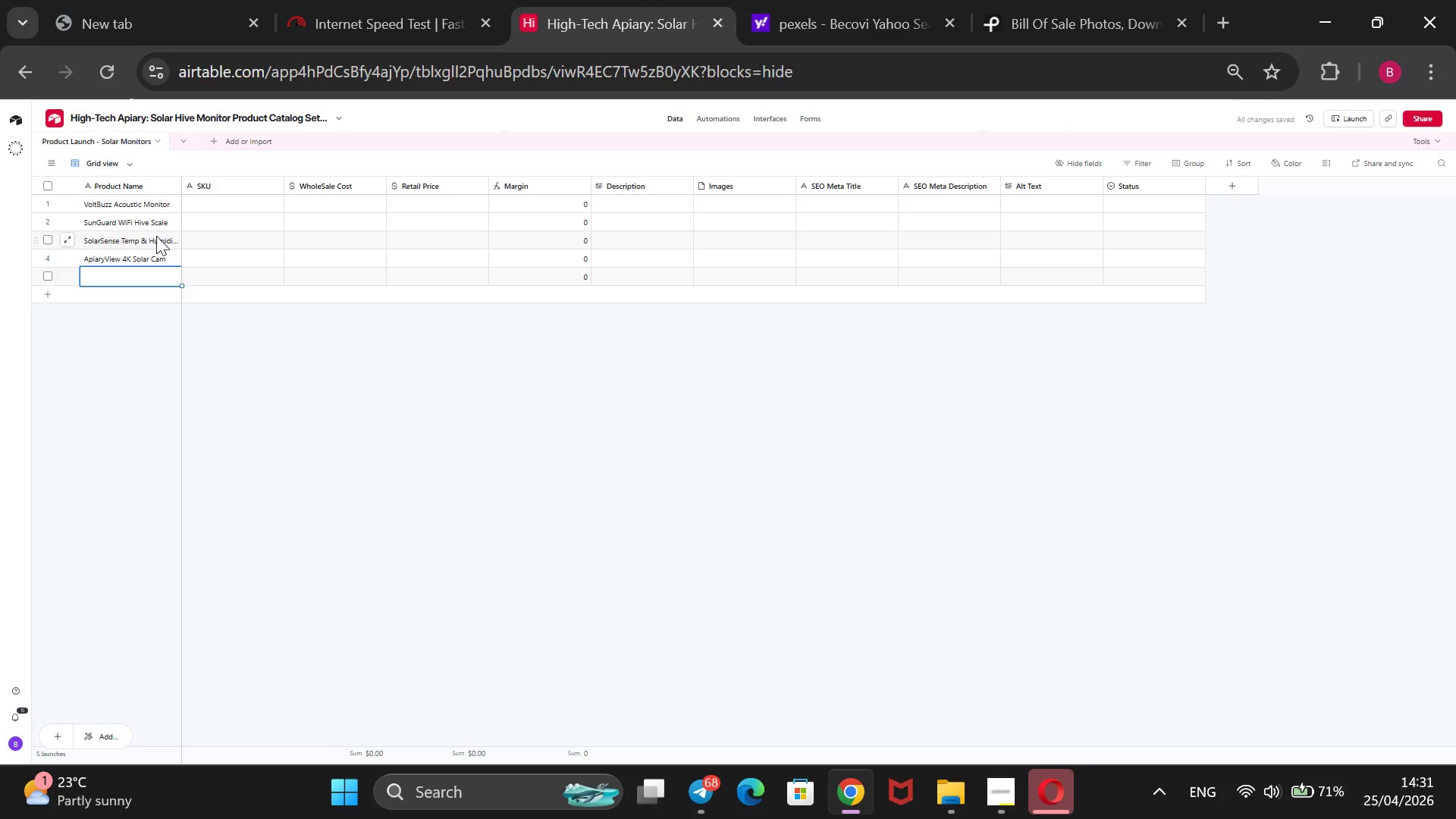 
type(LumenFlow Hive Enterance)
 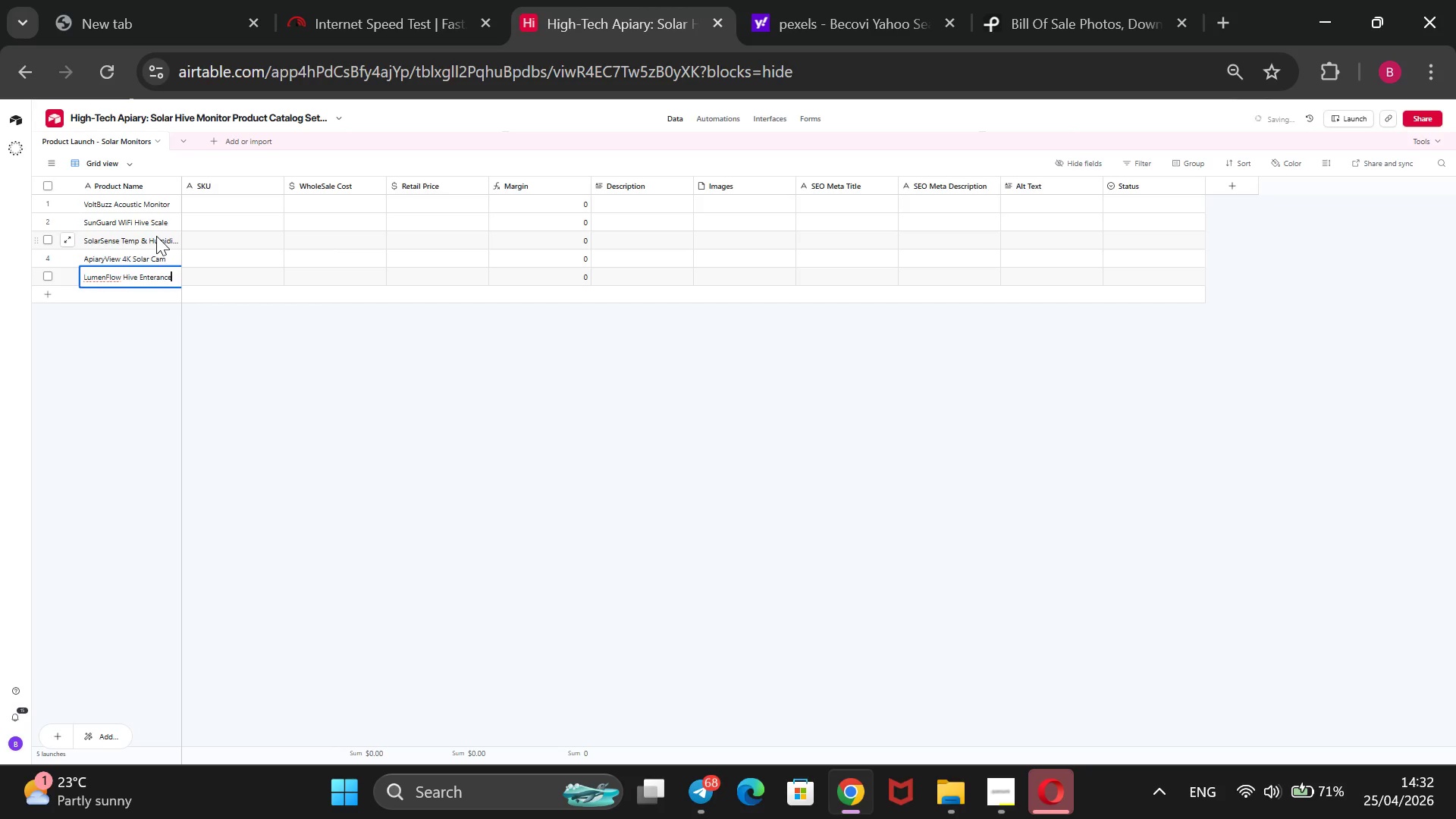 
key(ArrowLeft)
 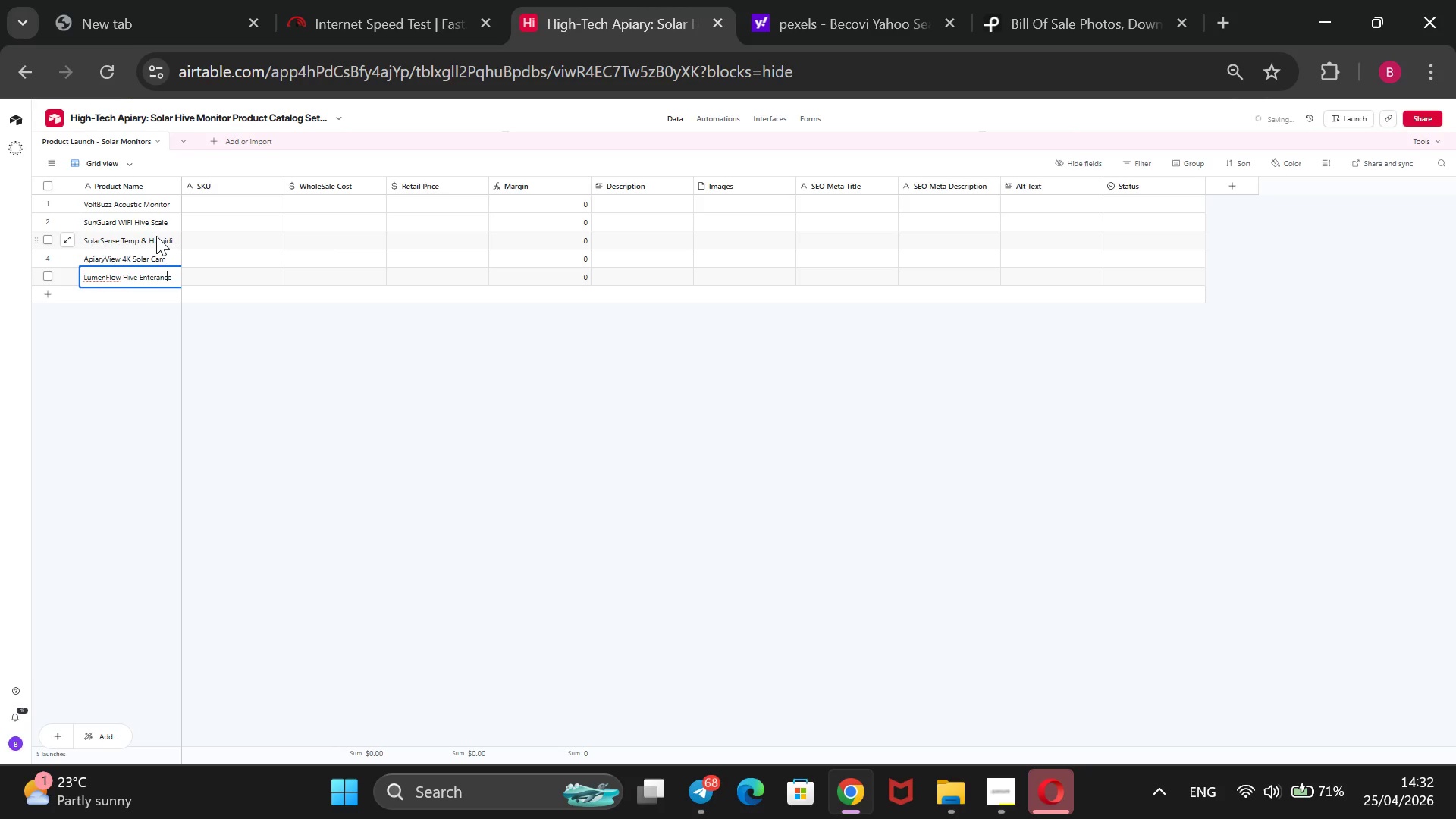 
key(ArrowLeft)
 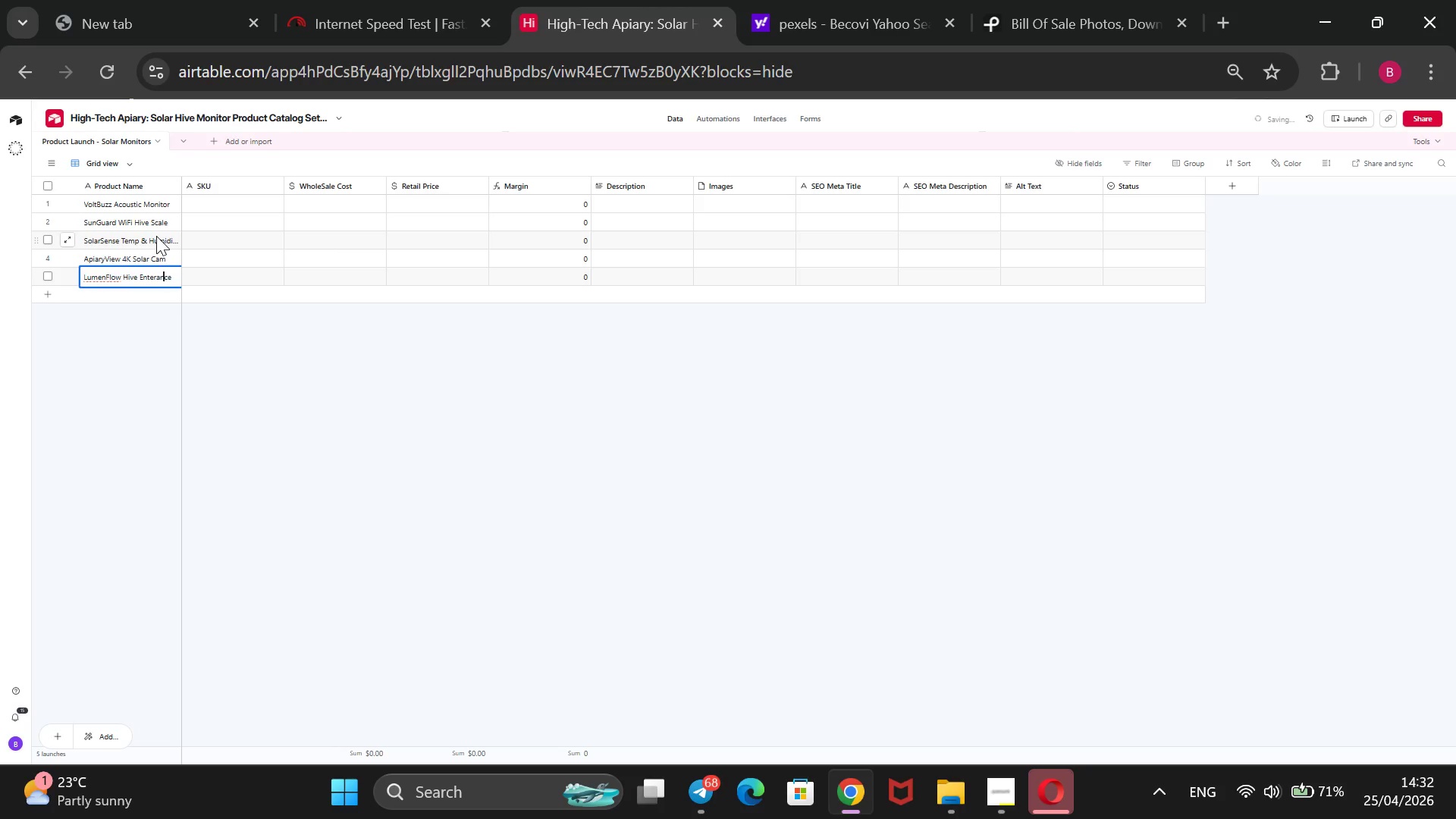 
key(ArrowLeft)
 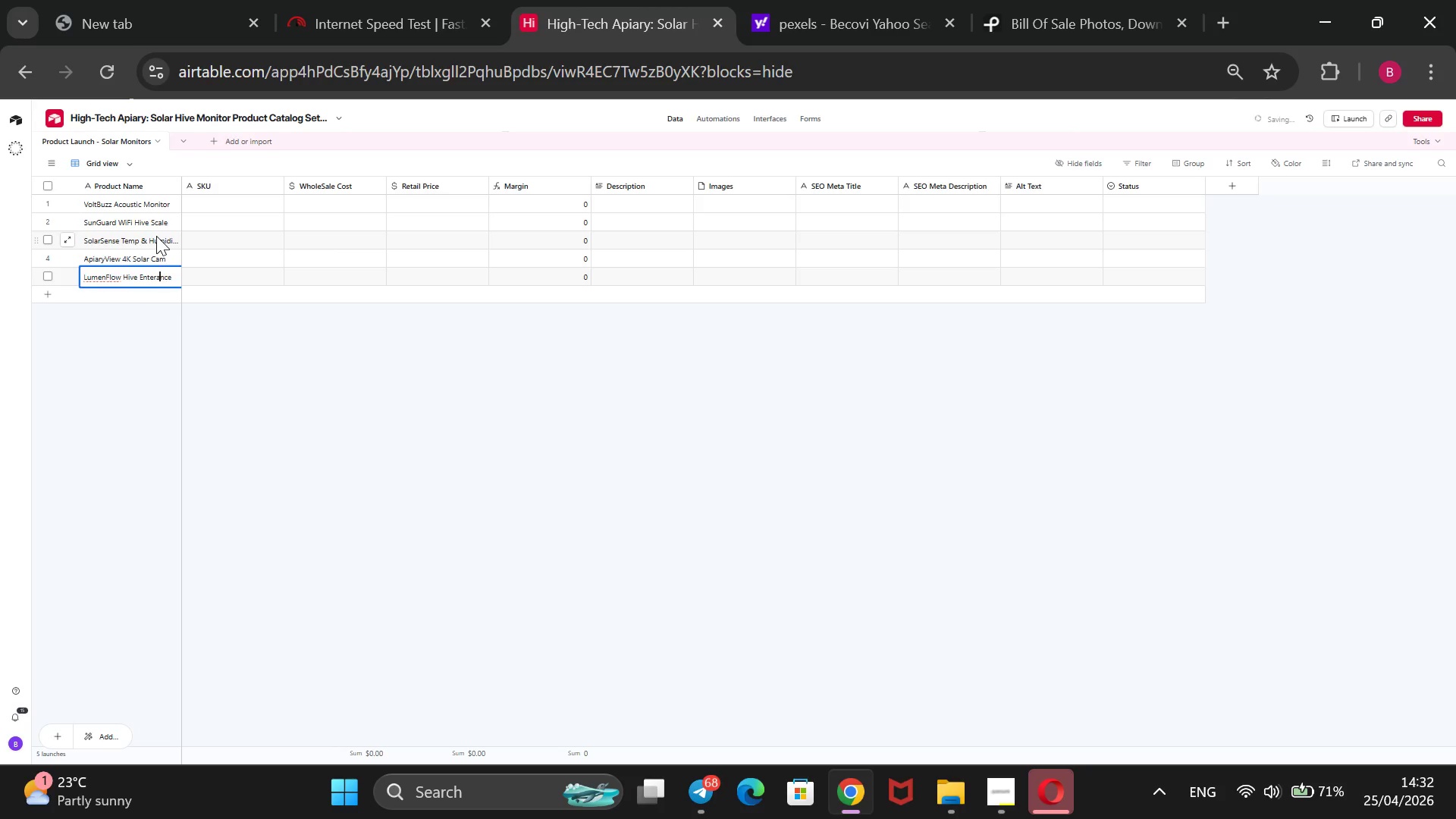 
key(ArrowLeft)
 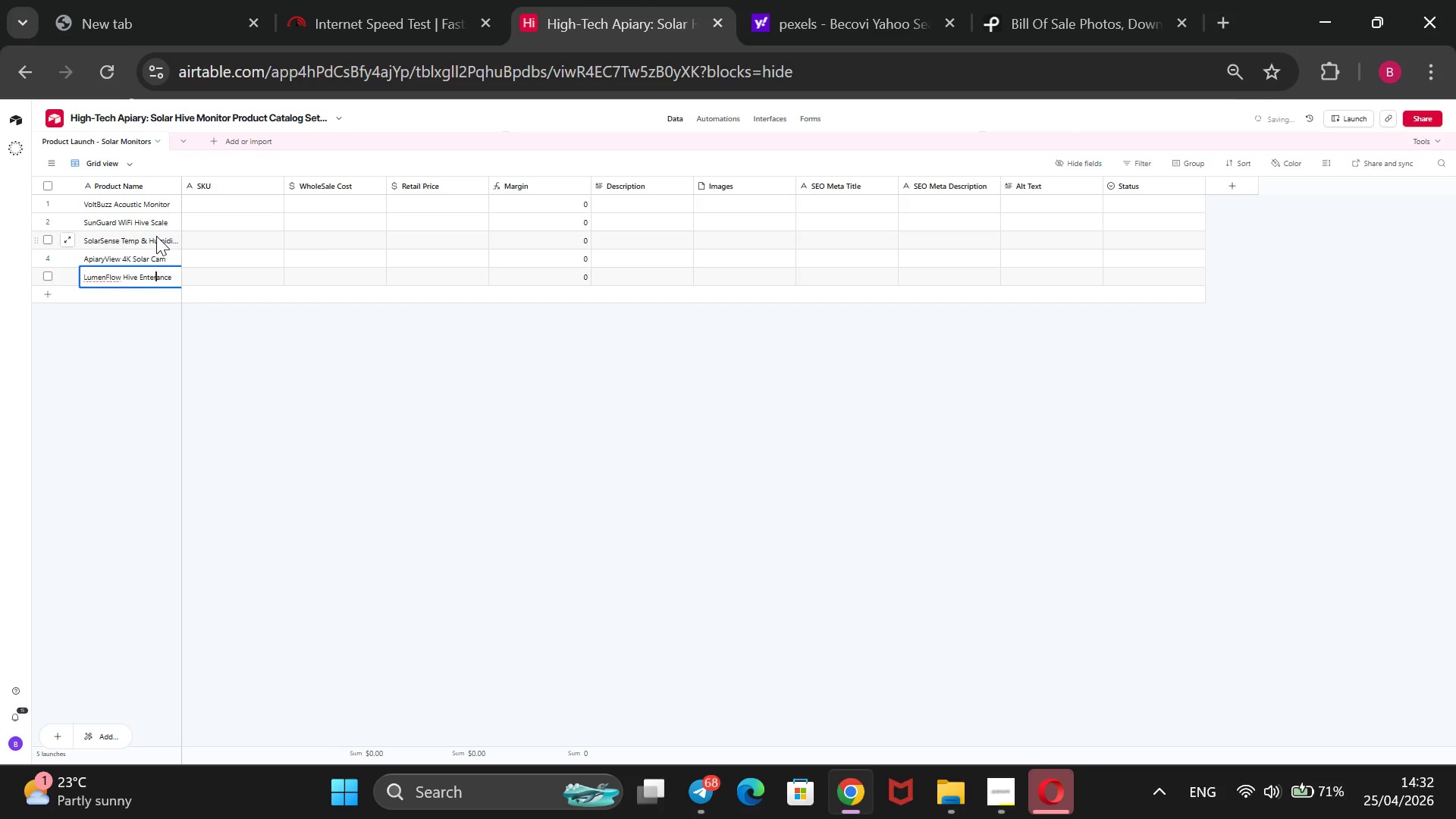 
key(ArrowLeft)